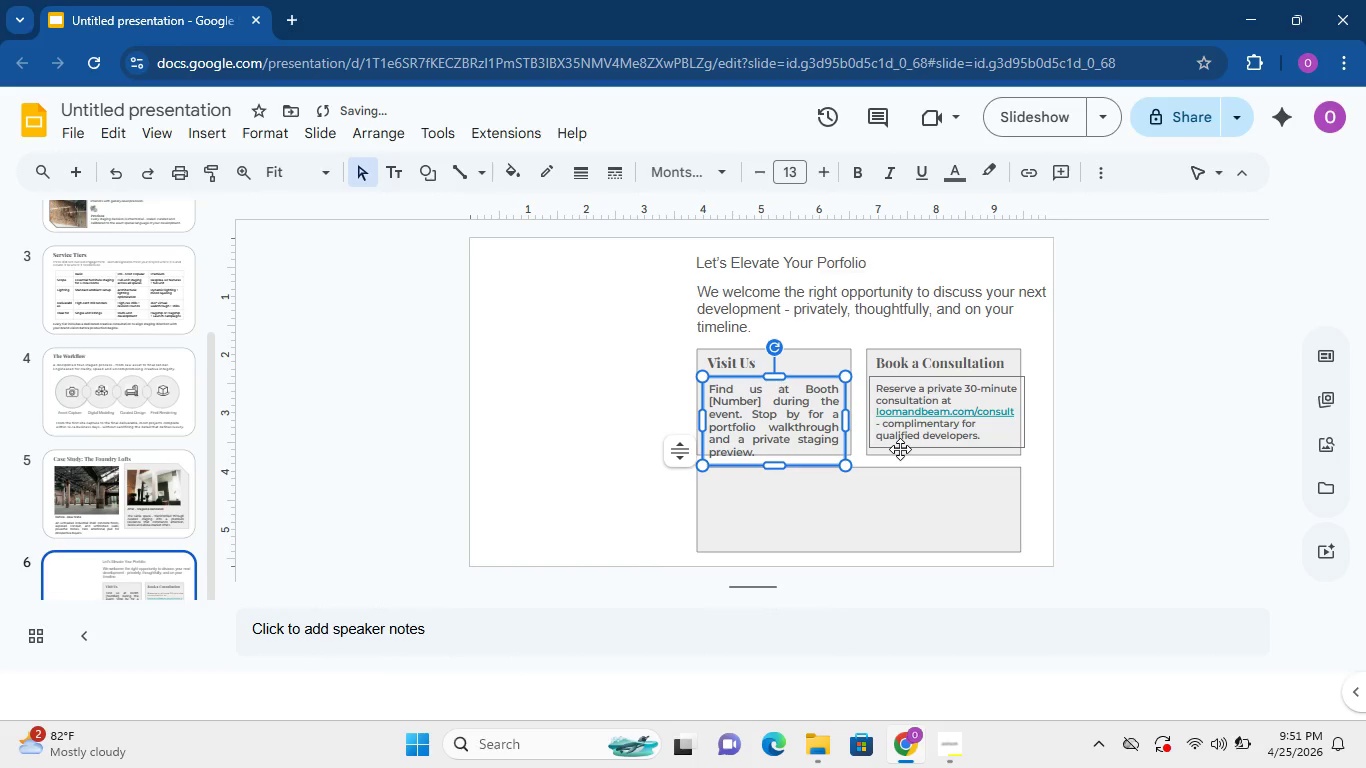 
key(ArrowUp)
 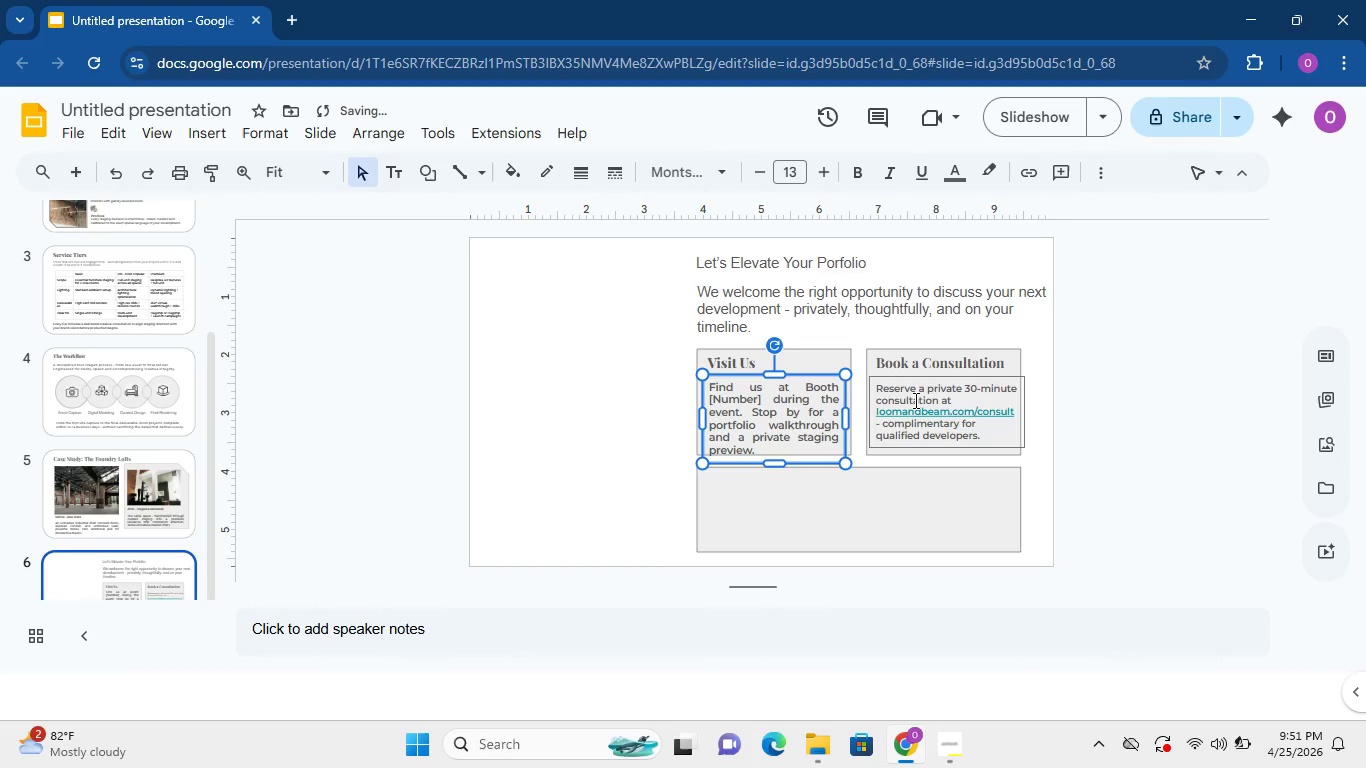 
key(ArrowUp)
 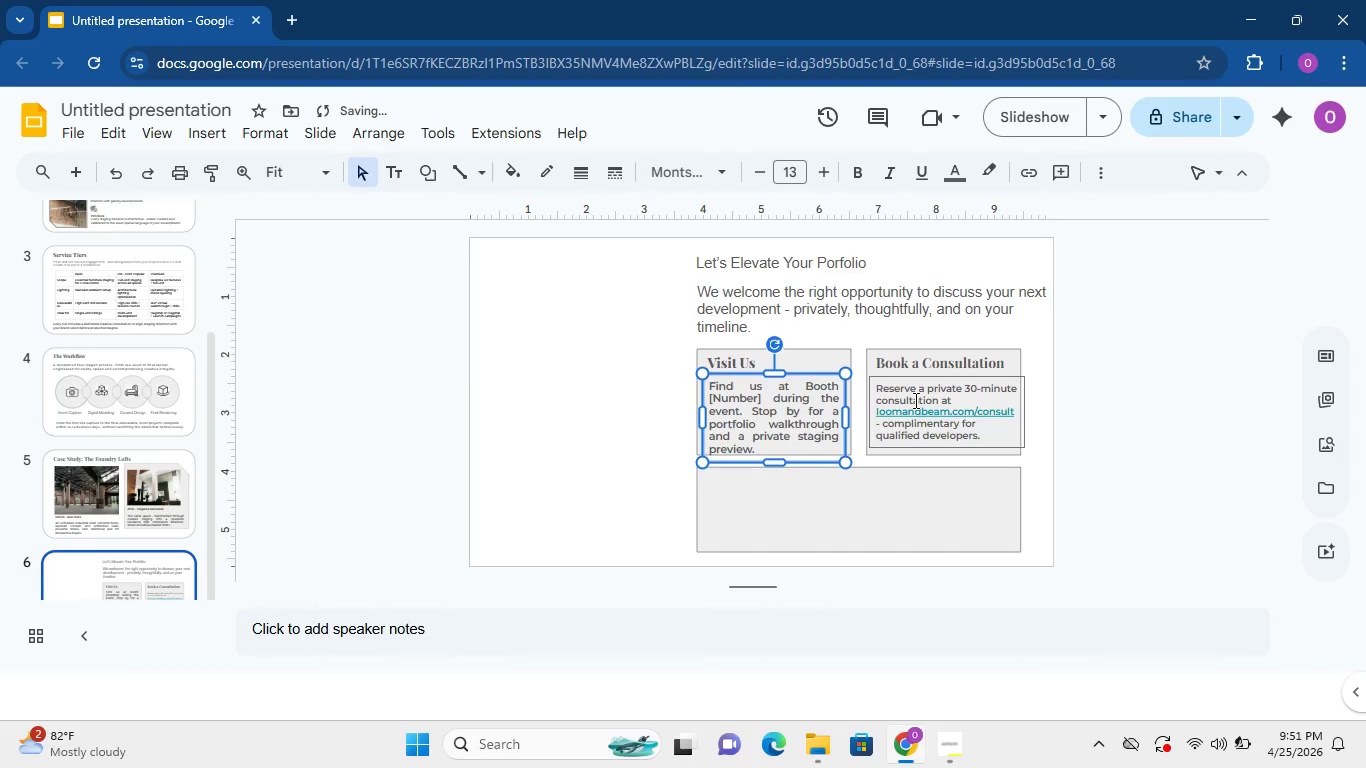 
key(ArrowUp)
 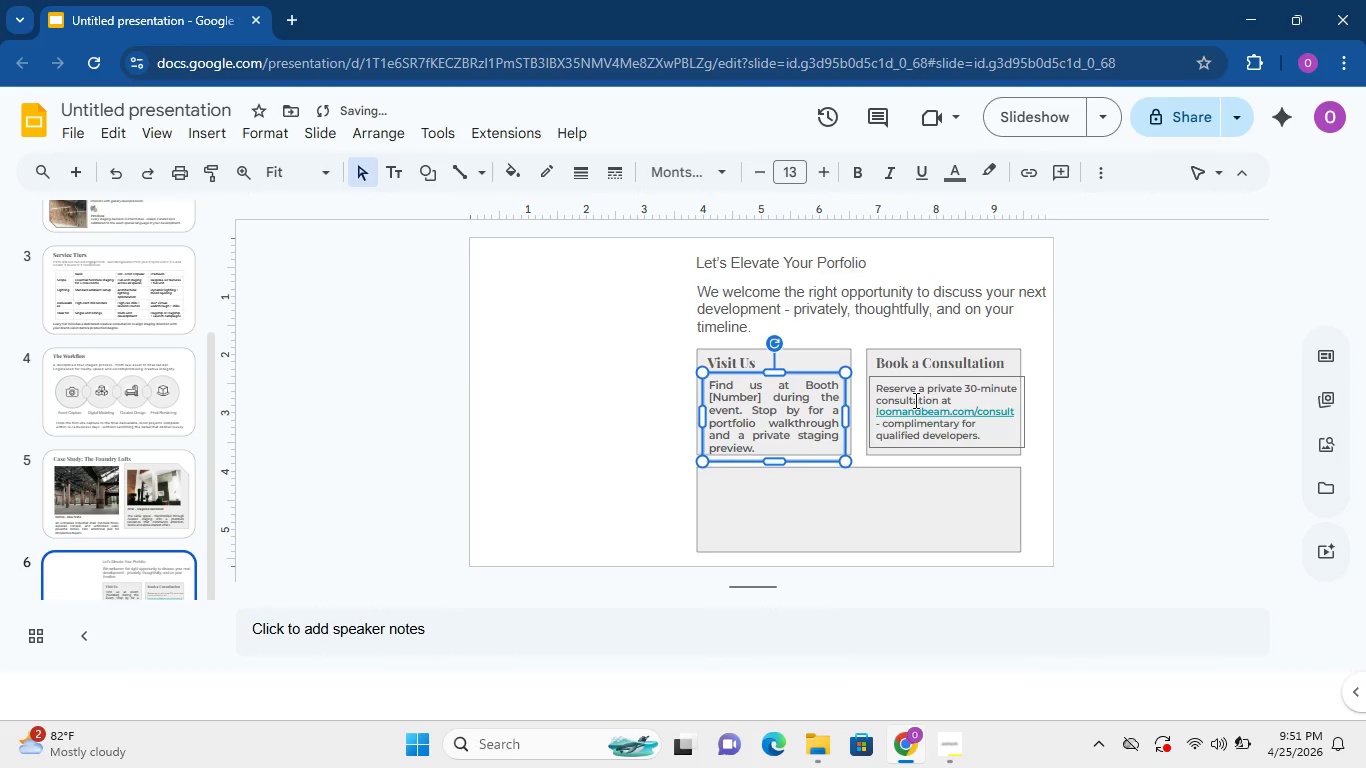 
key(ArrowUp)
 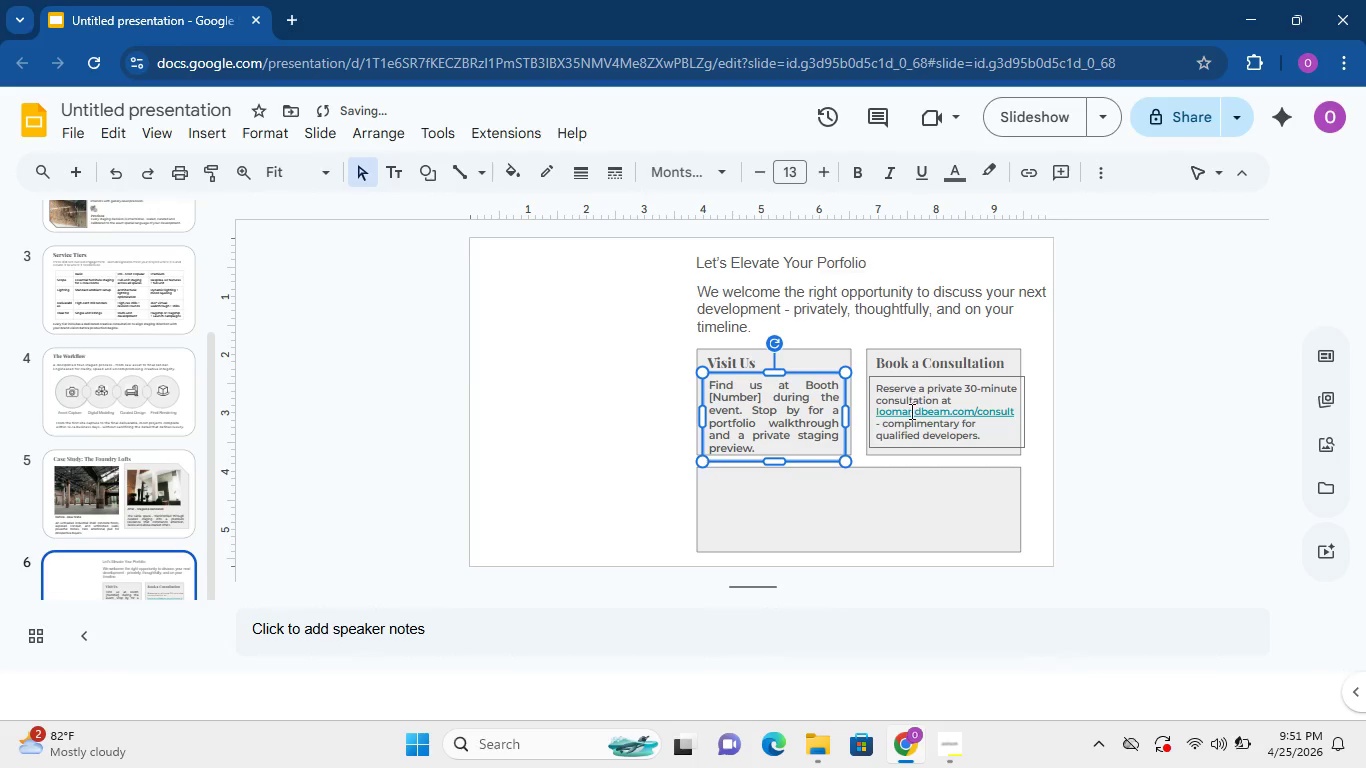 
key(ArrowUp)
 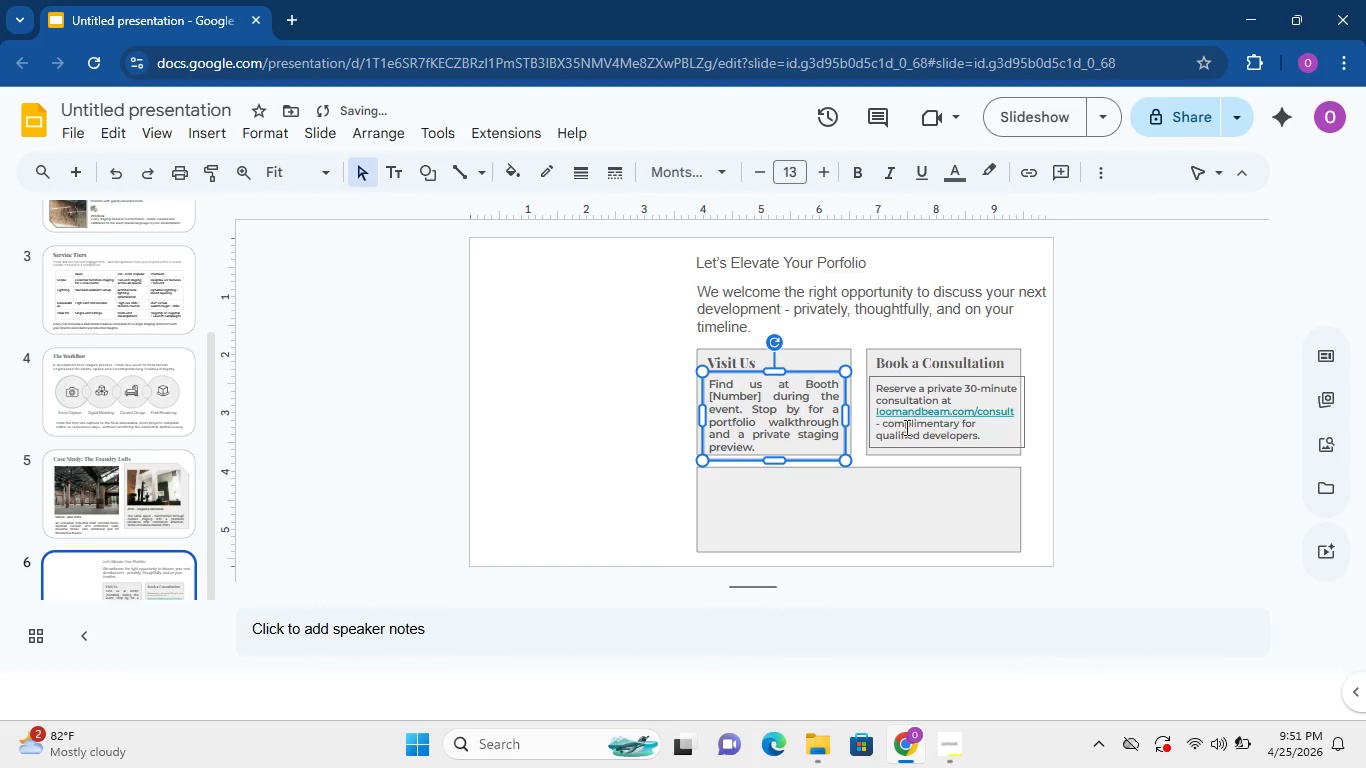 
key(ArrowUp)
 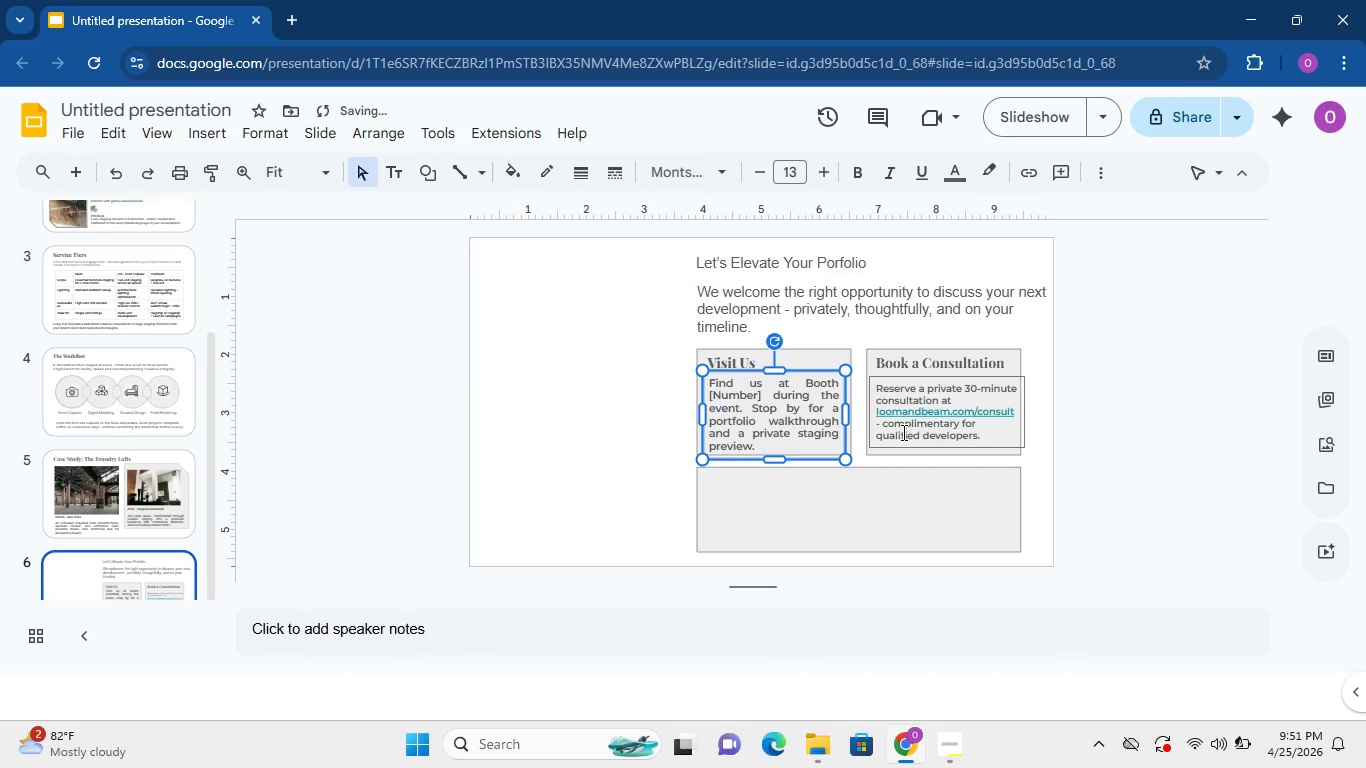 
key(ArrowUp)
 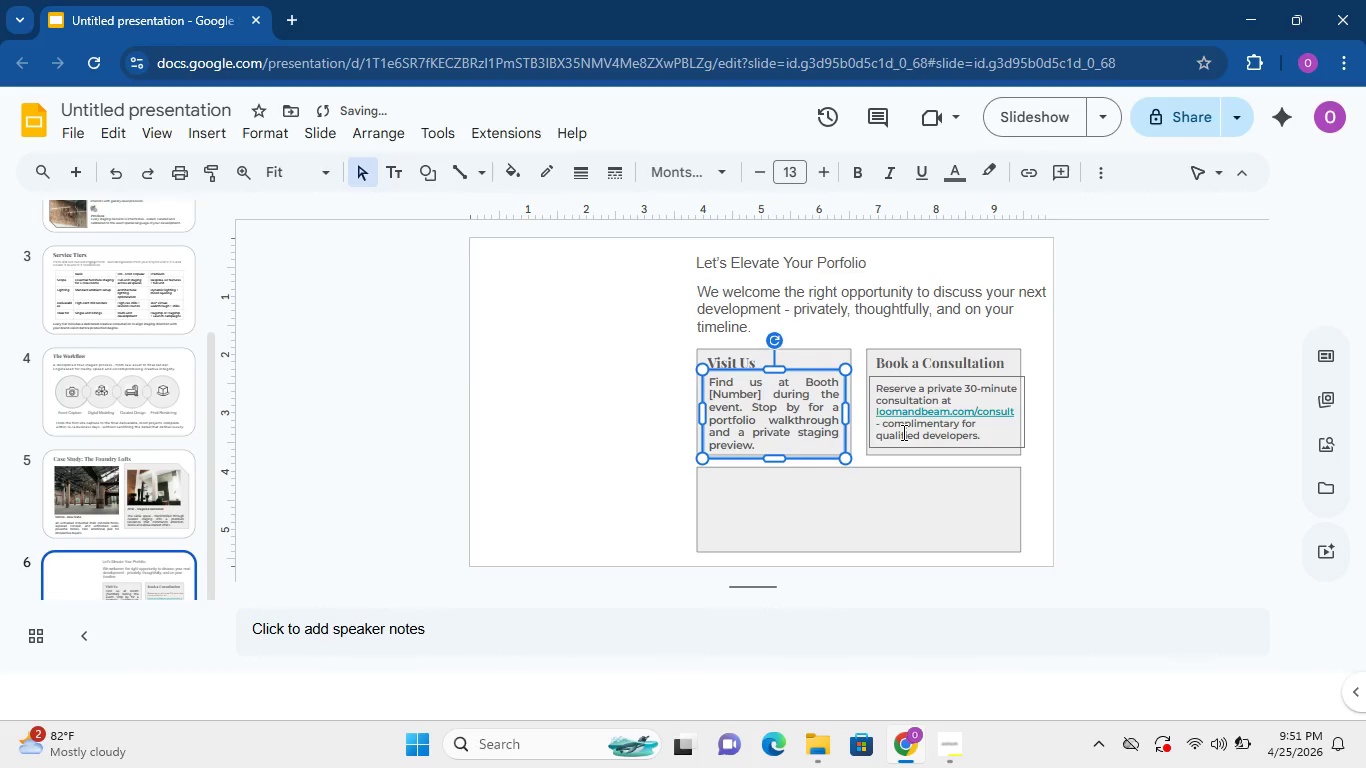 
key(ArrowUp)
 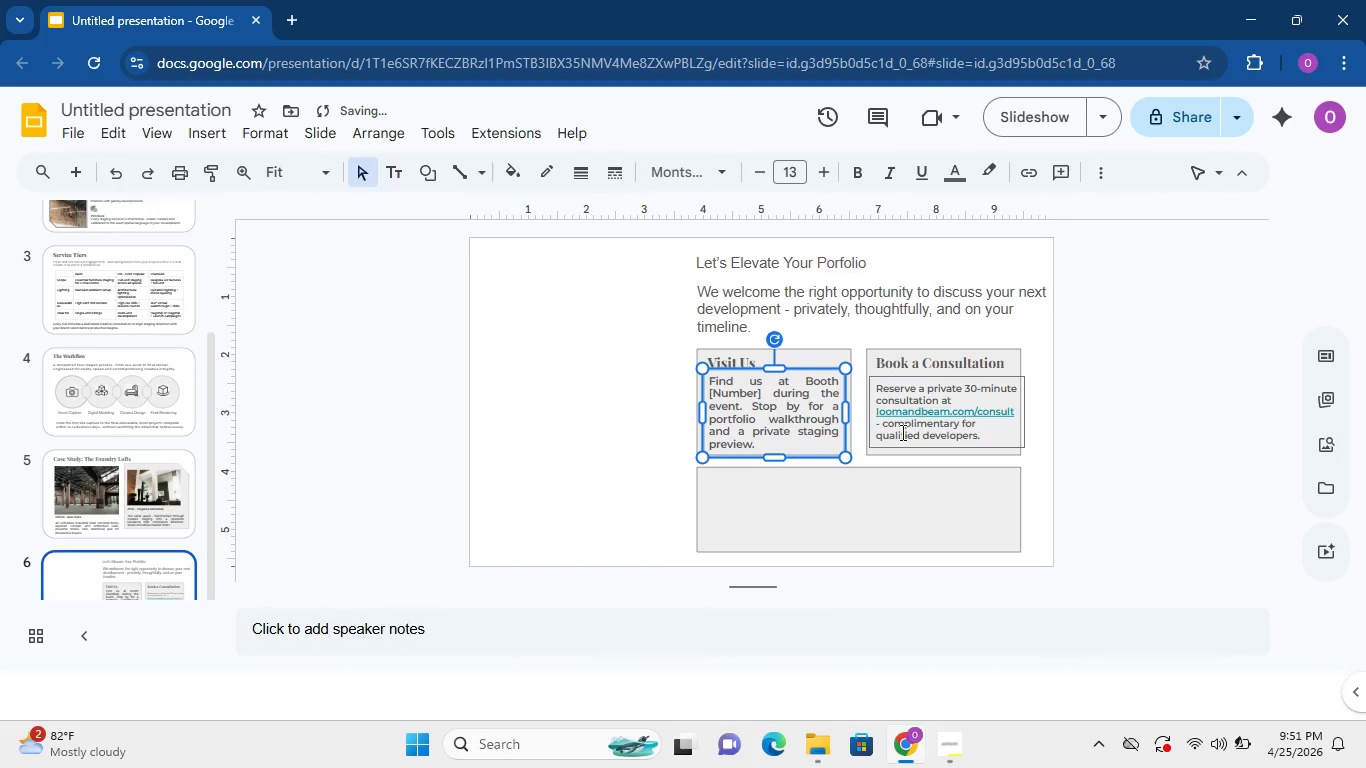 
key(ArrowUp)
 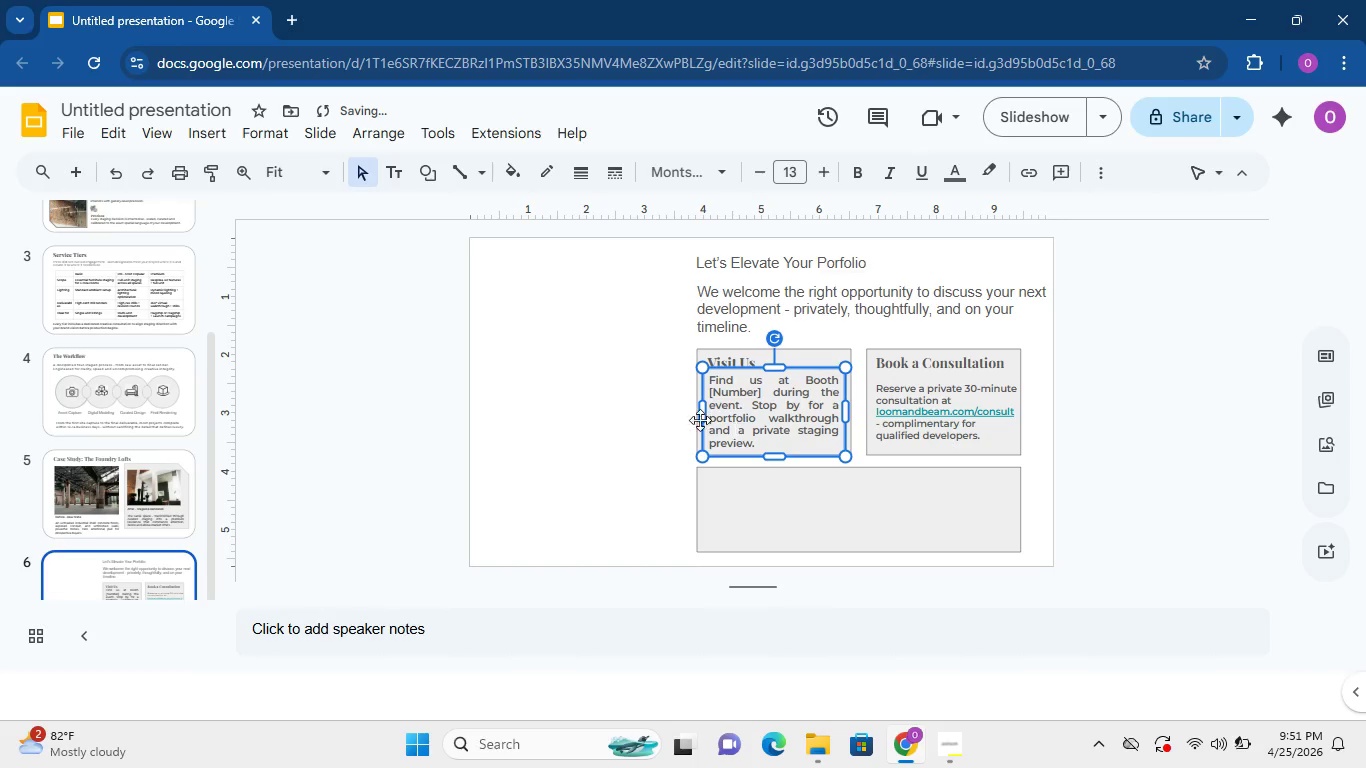 
left_click([618, 405])
 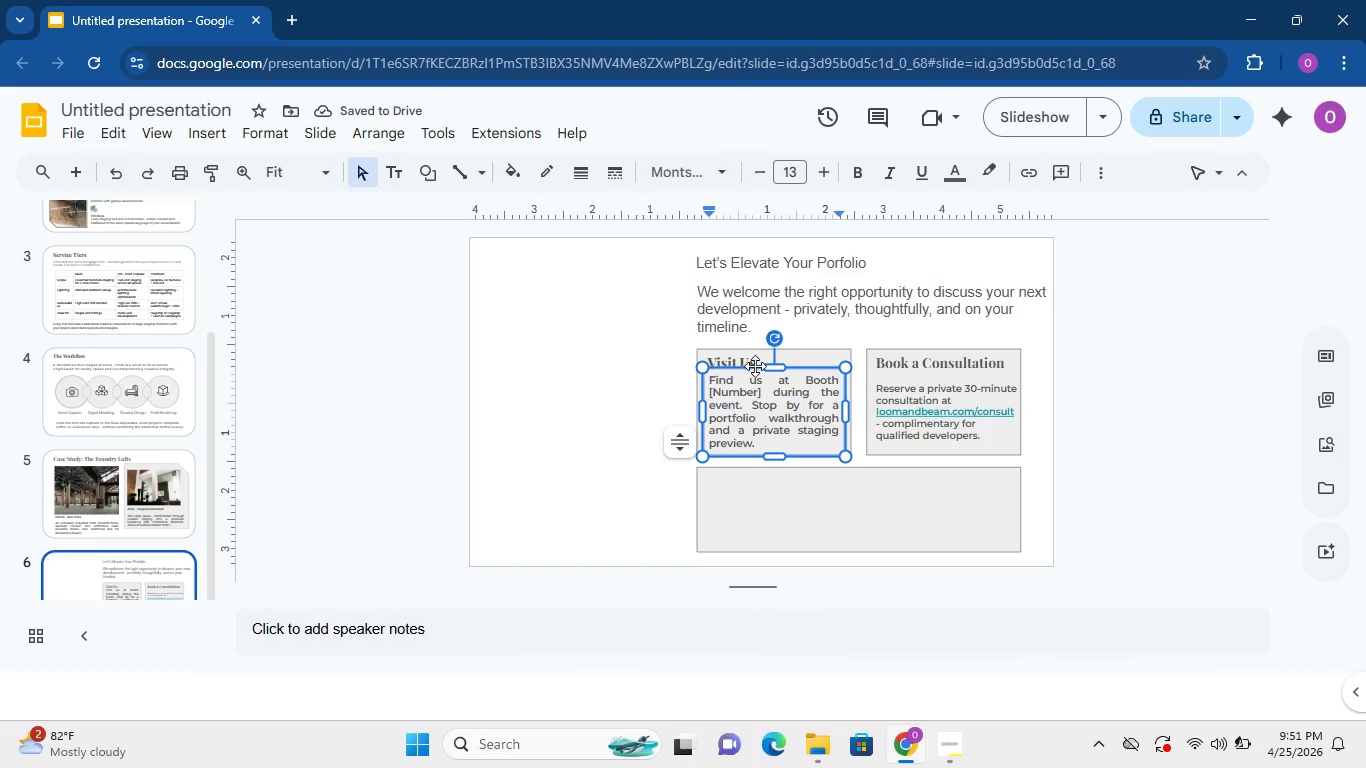 
left_click_drag(start_coordinate=[767, 370], to_coordinate=[767, 377])
 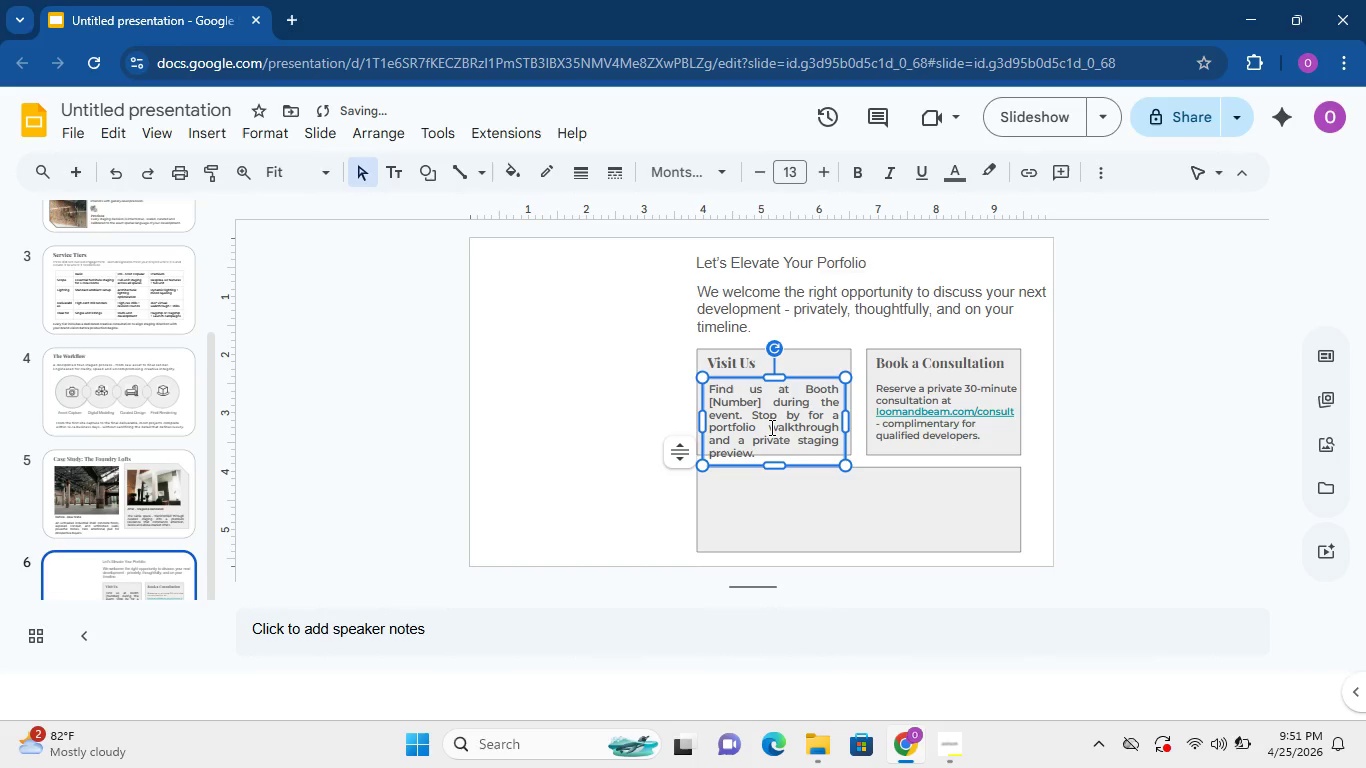 
left_click([770, 427])
 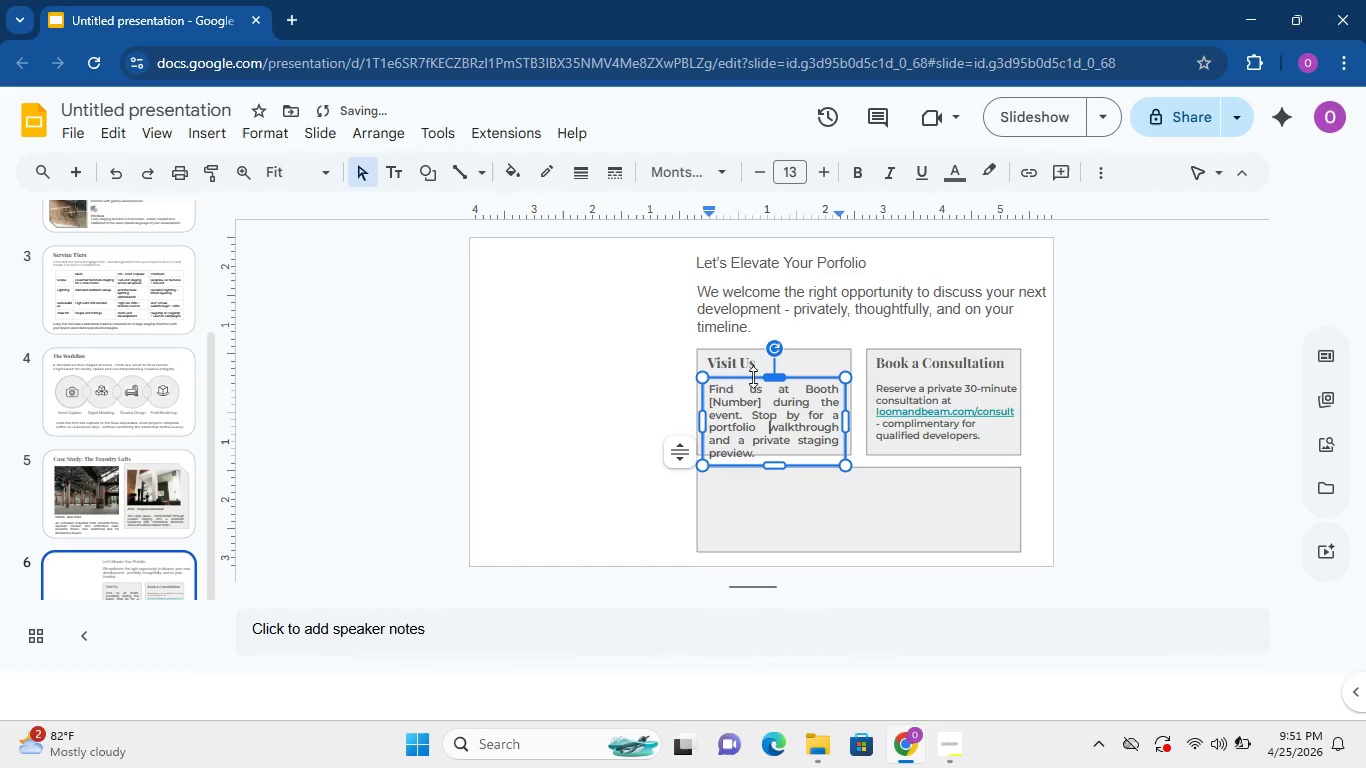 
left_click([752, 377])
 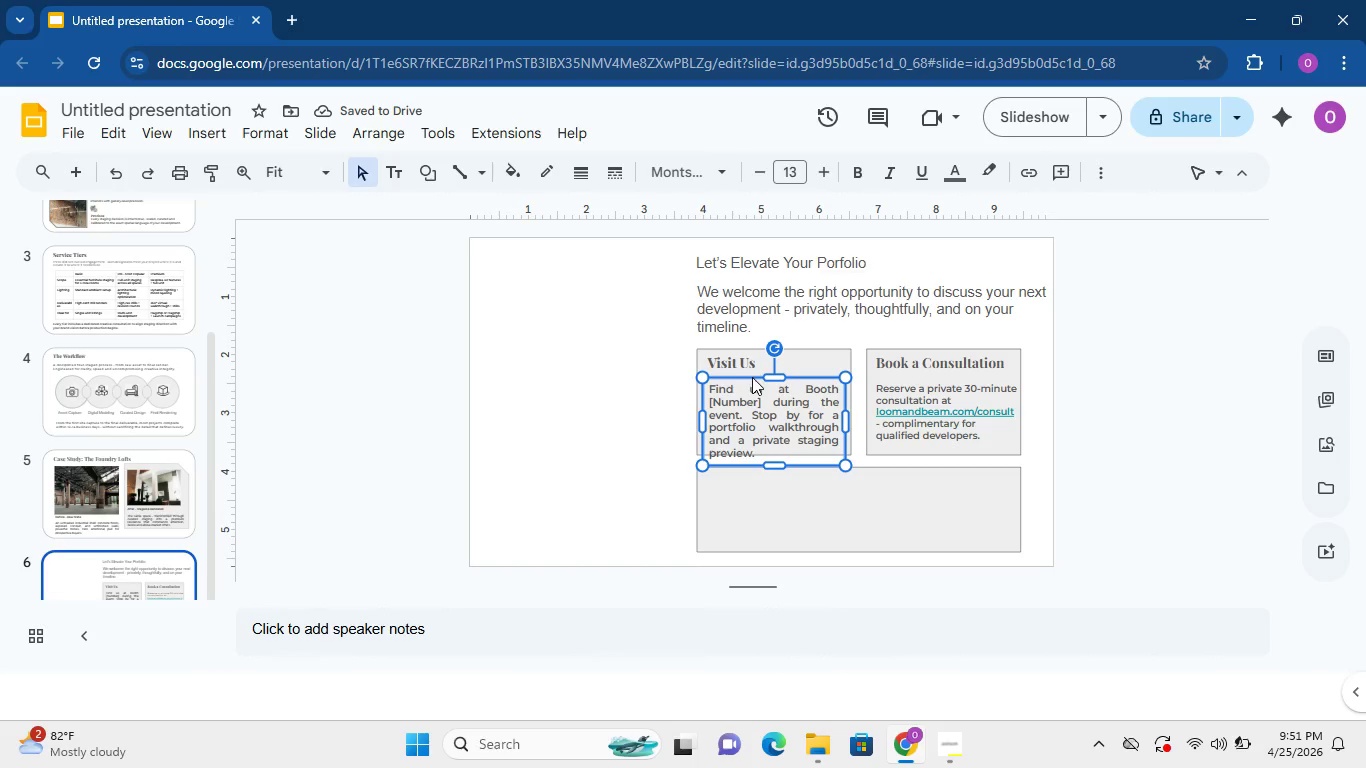 
key(ArrowUp)
 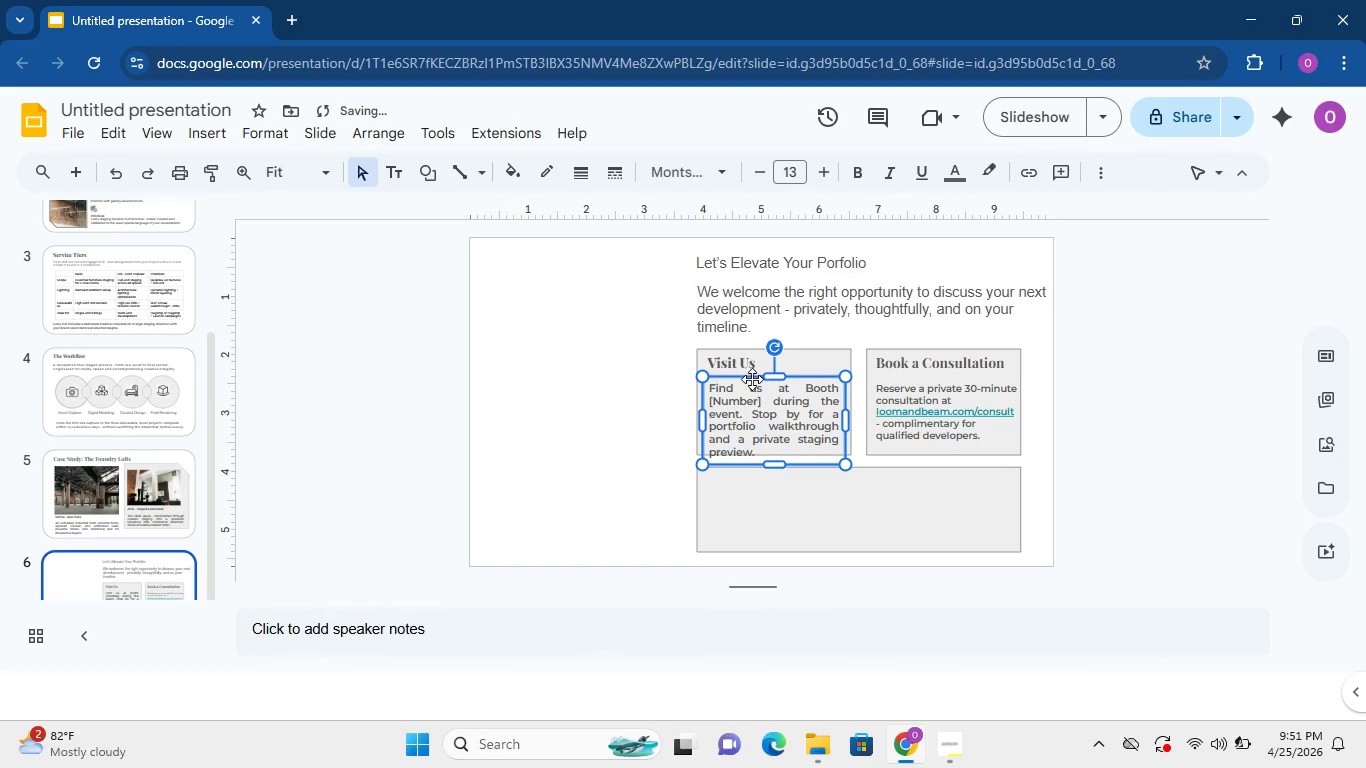 
key(ArrowUp)
 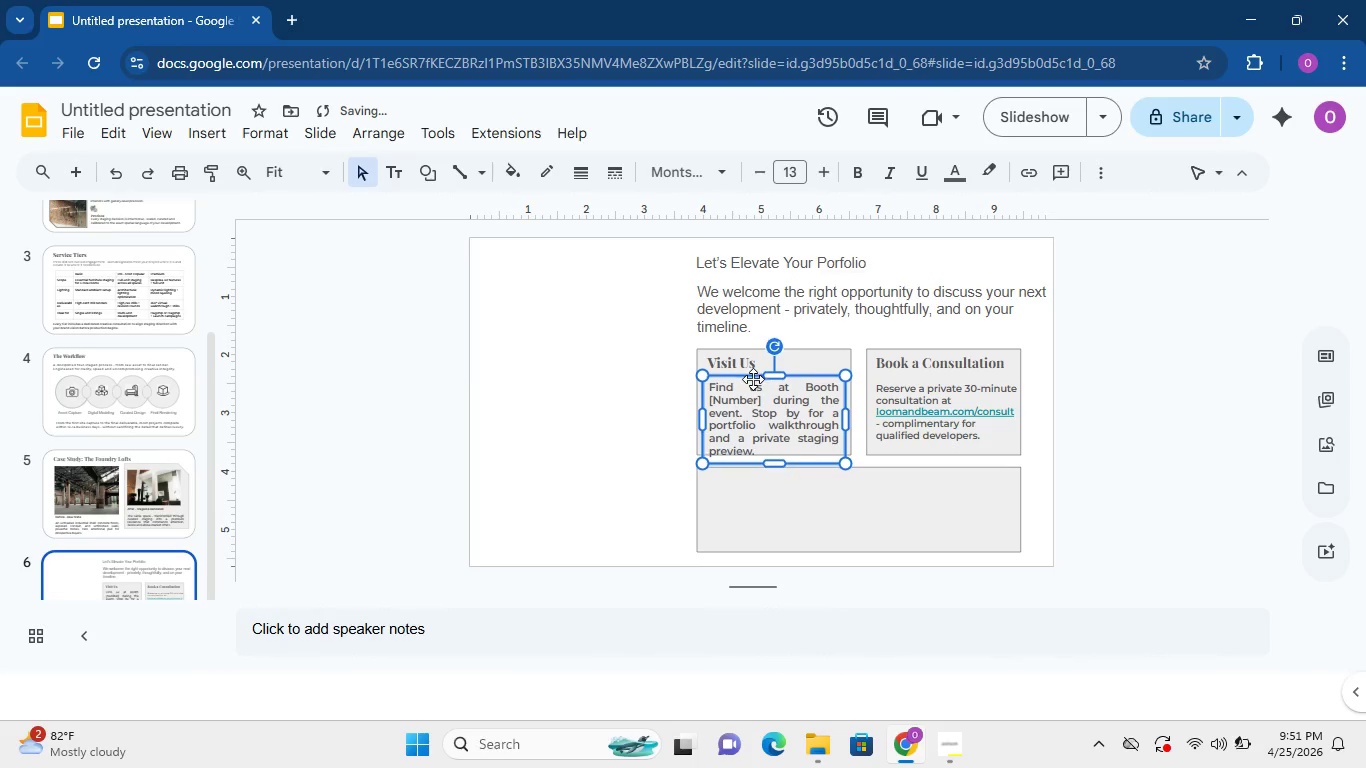 
key(ArrowUp)
 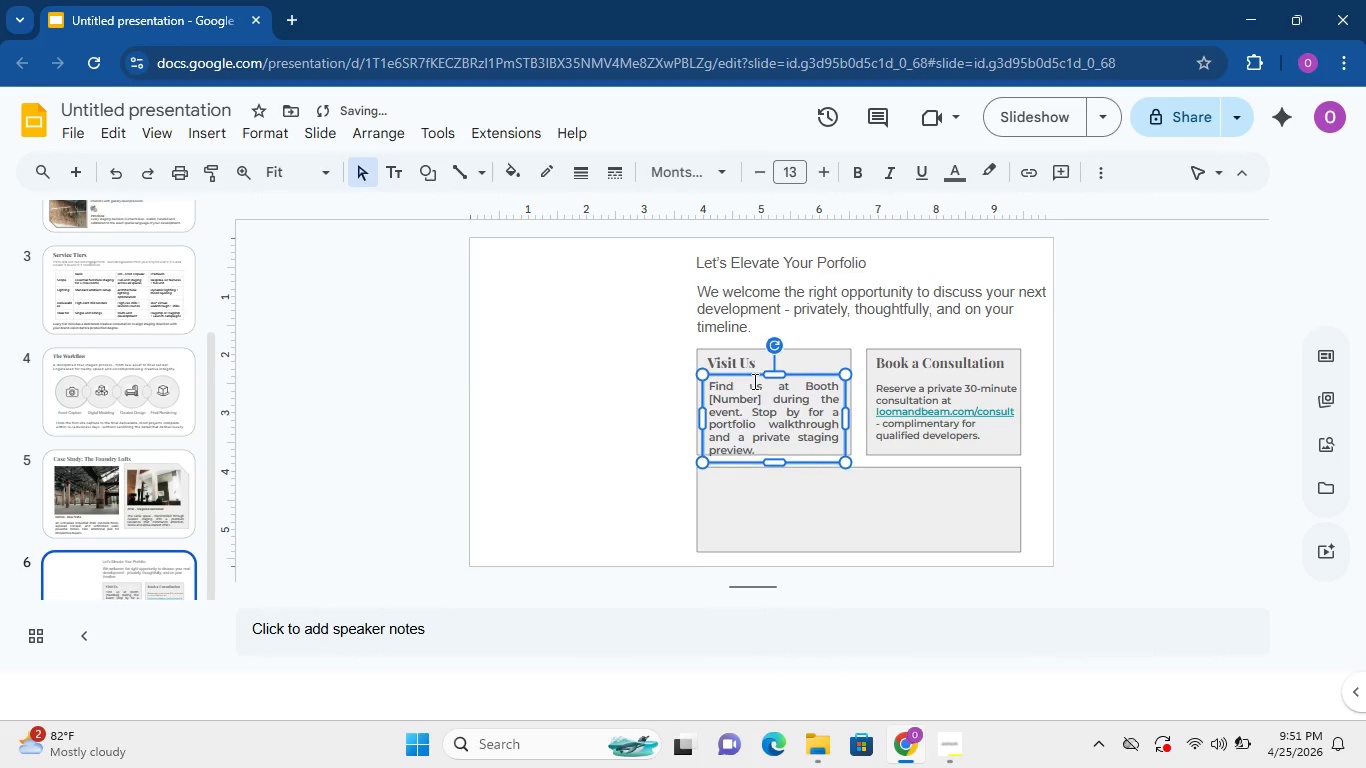 
key(ArrowUp)
 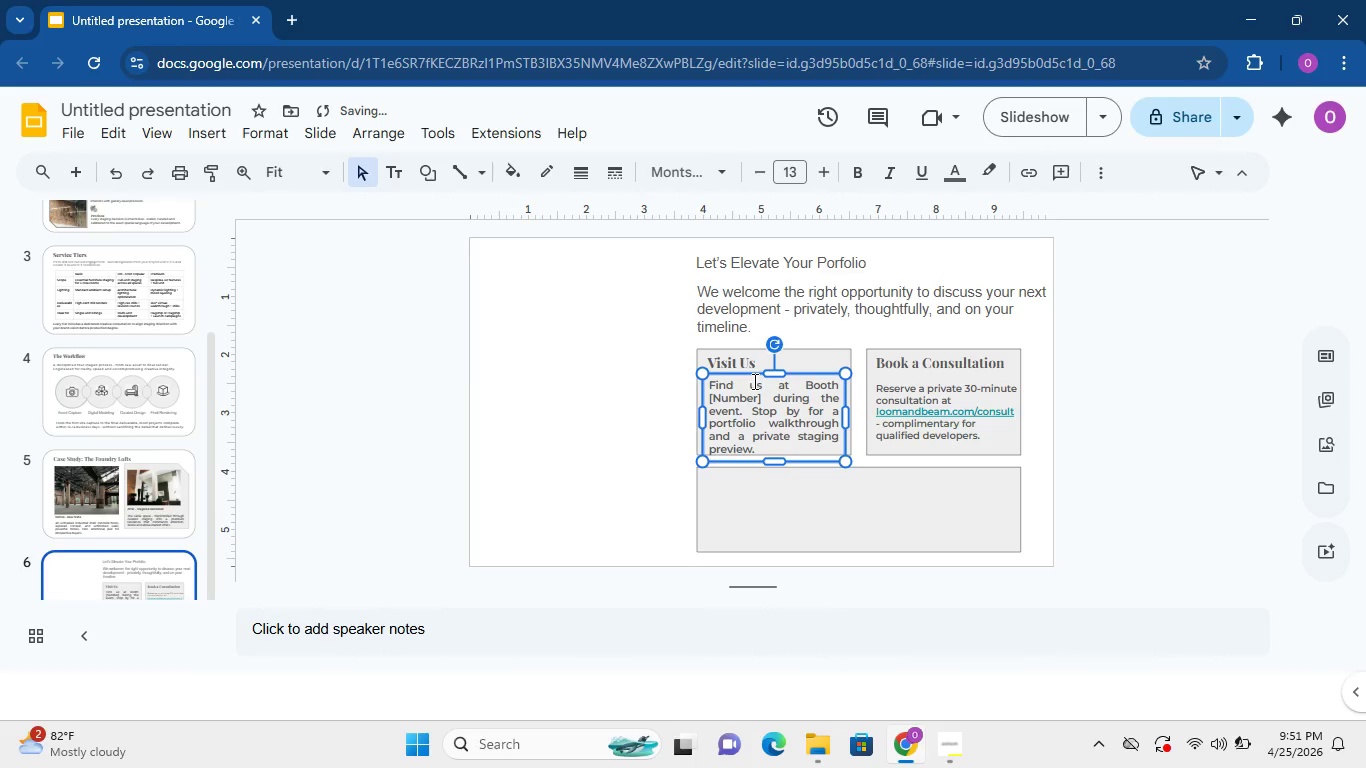 
key(ArrowUp)
 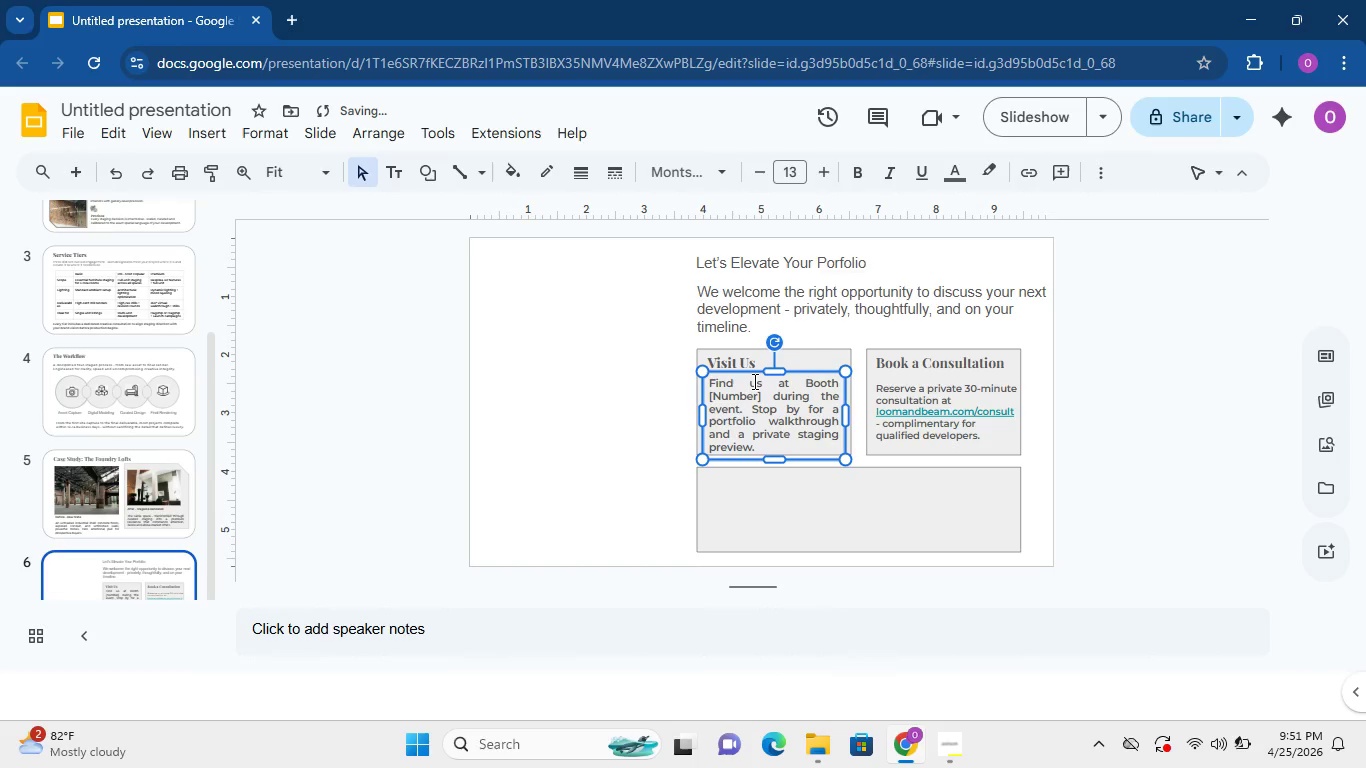 
key(ArrowUp)
 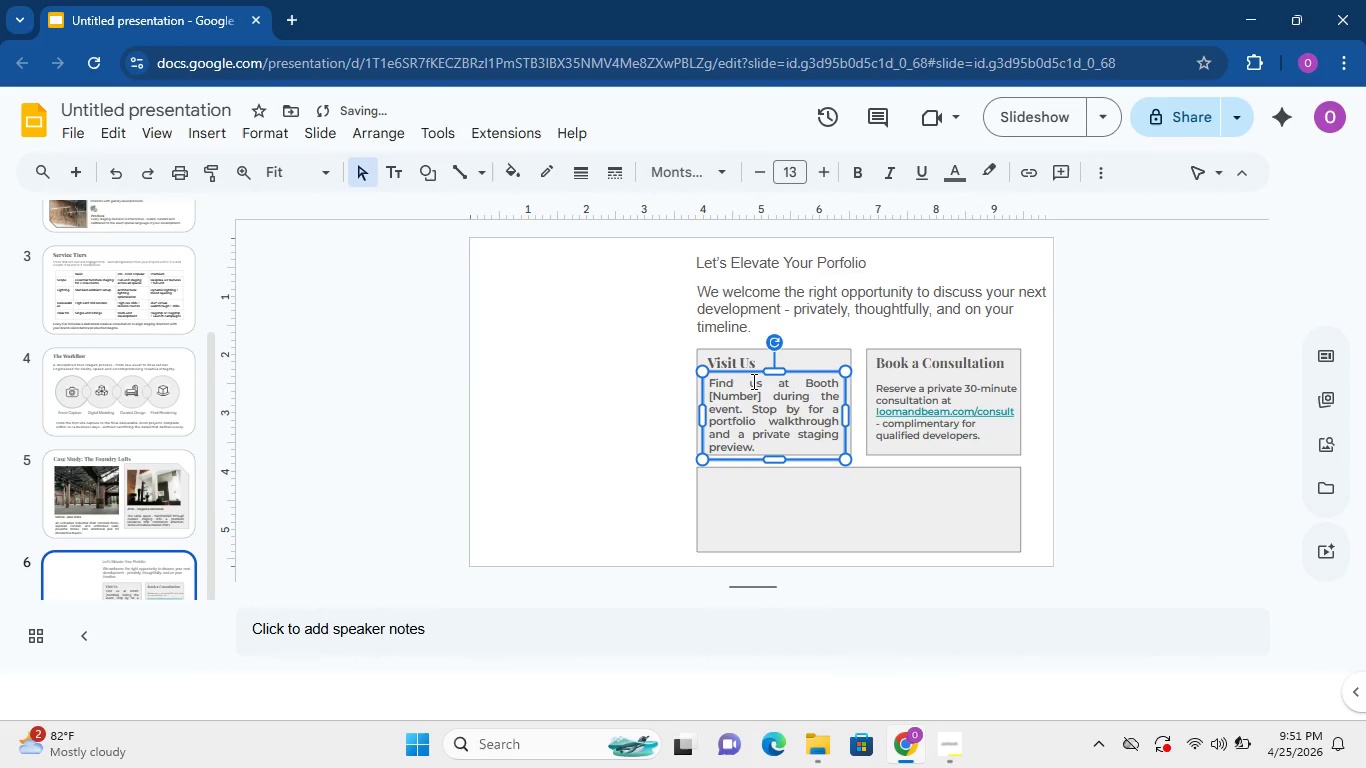 
key(ArrowUp)
 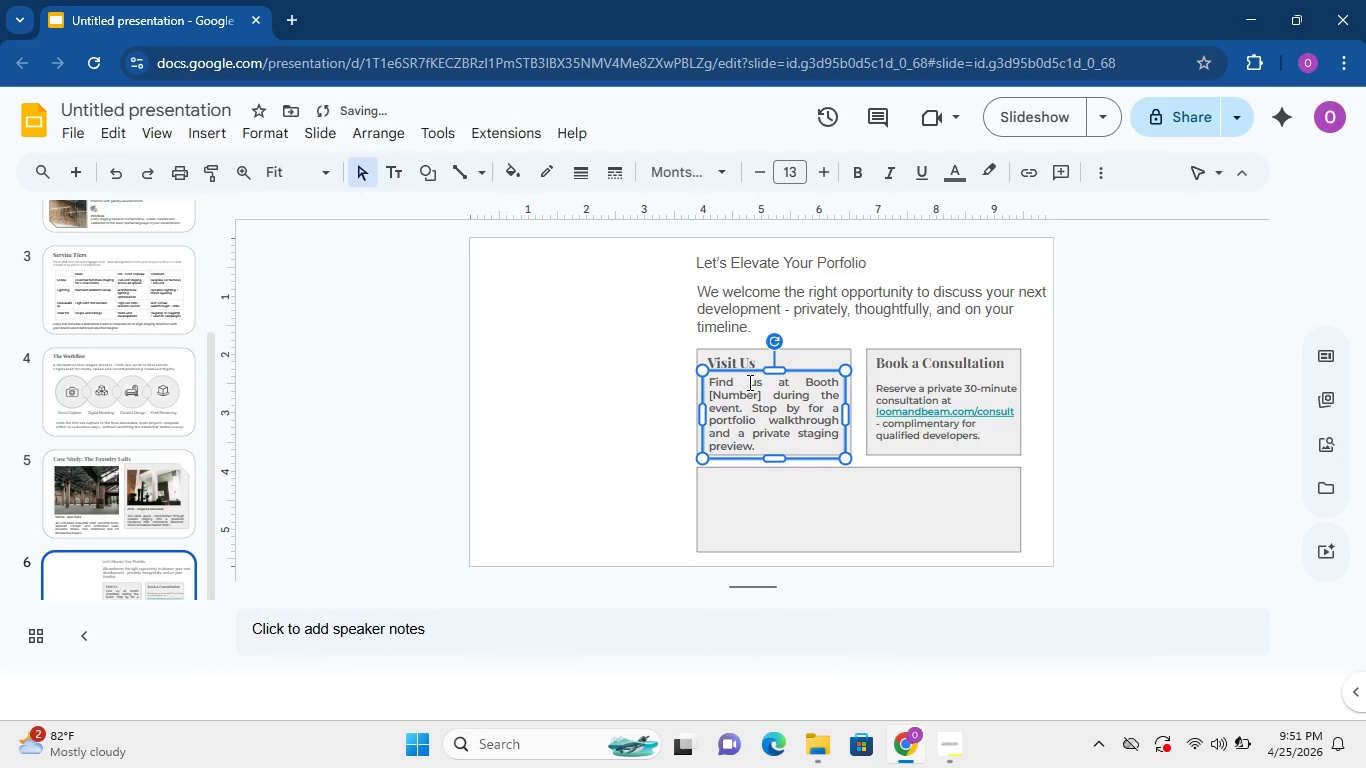 
key(ArrowUp)
 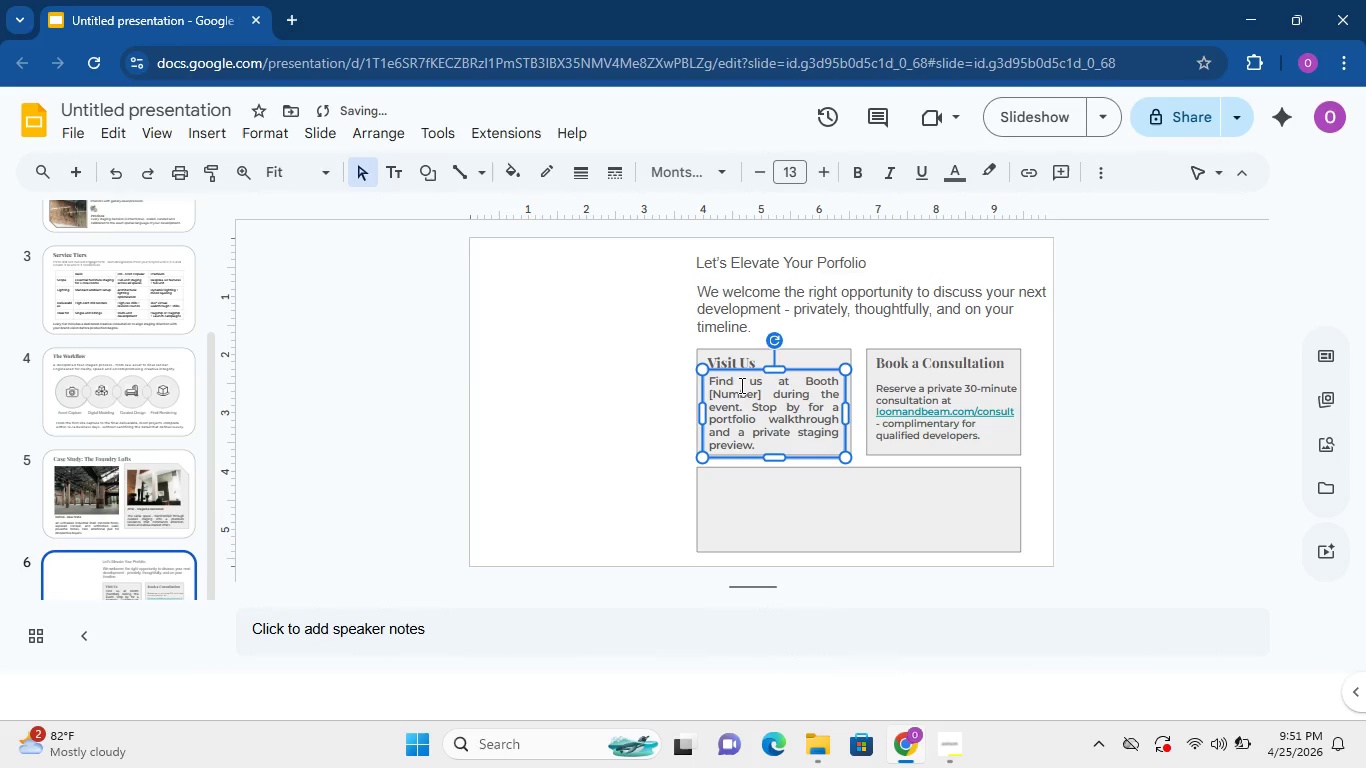 
key(ArrowUp)
 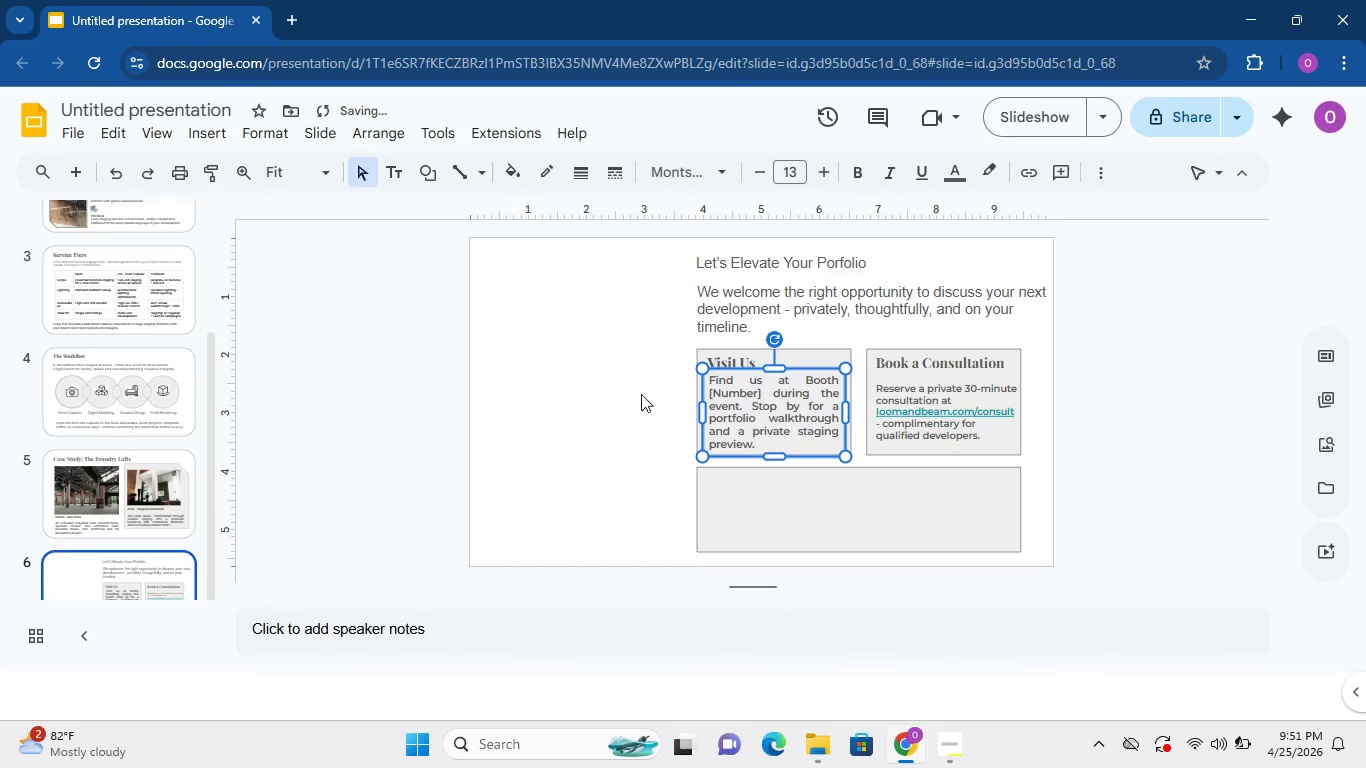 
left_click([640, 394])
 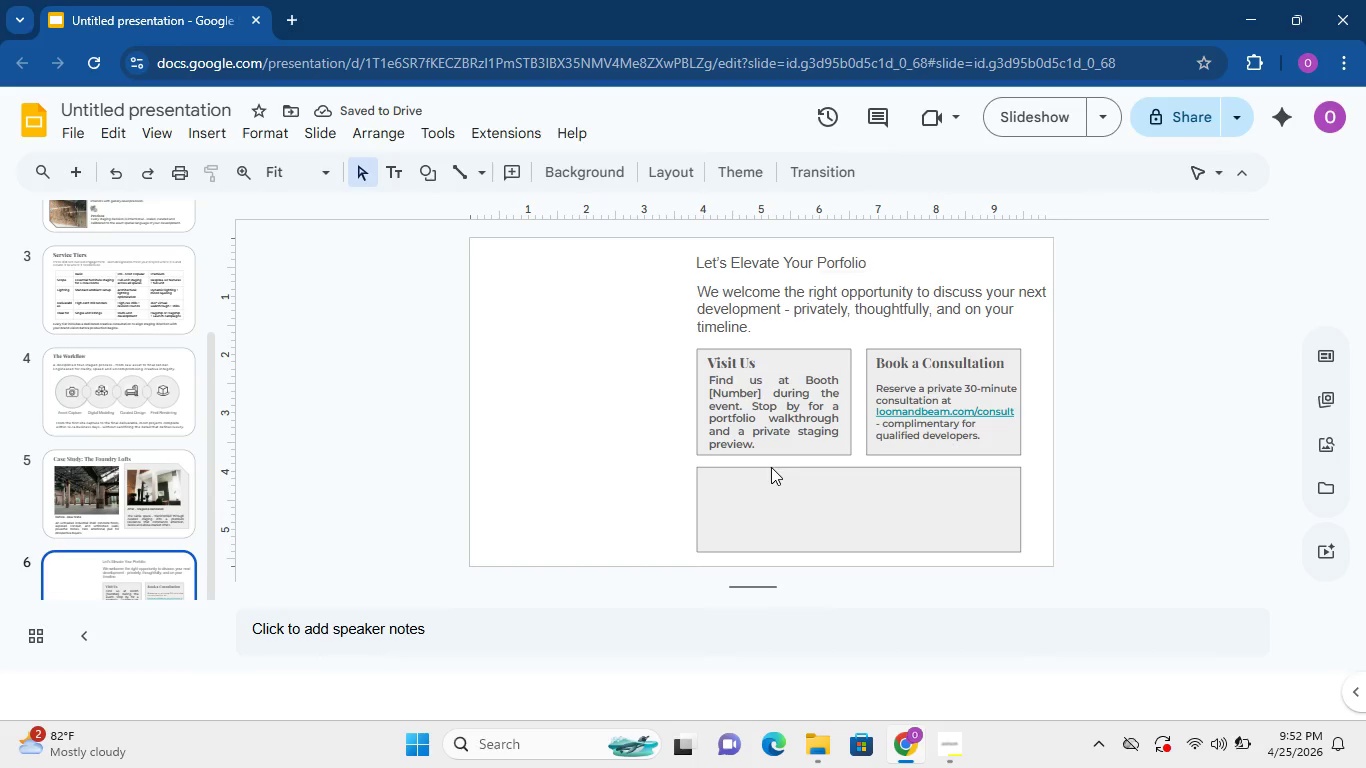 
left_click_drag(start_coordinate=[769, 445], to_coordinate=[689, 375])
 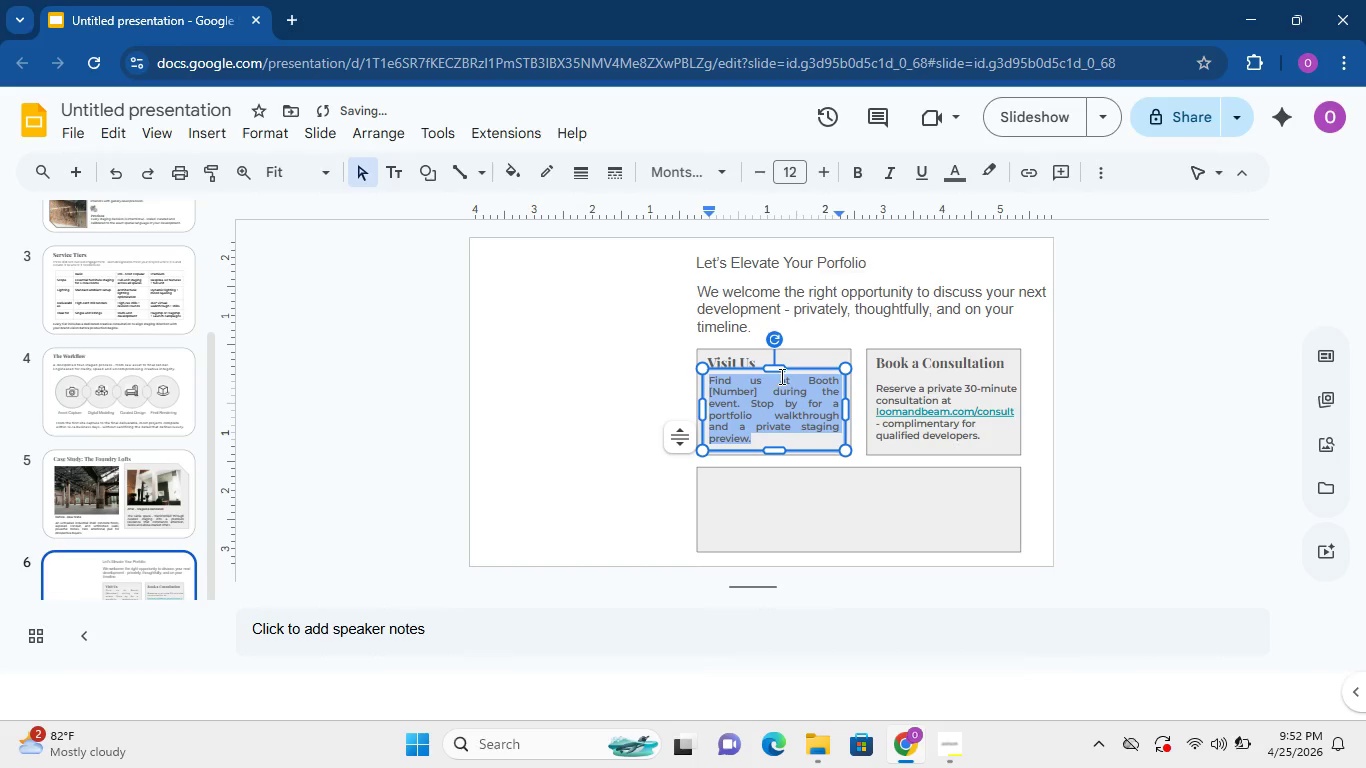 
left_click_drag(start_coordinate=[801, 368], to_coordinate=[801, 374])
 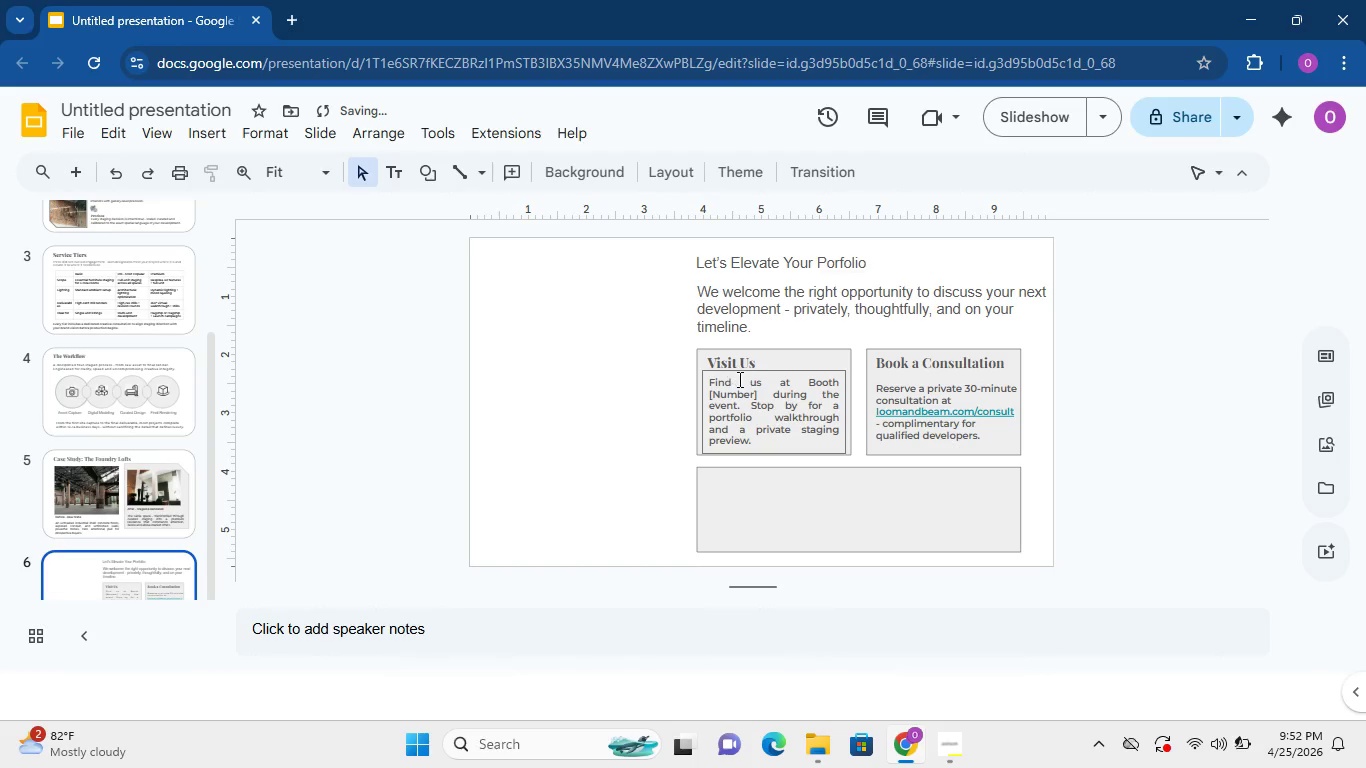 
left_click([754, 371])
 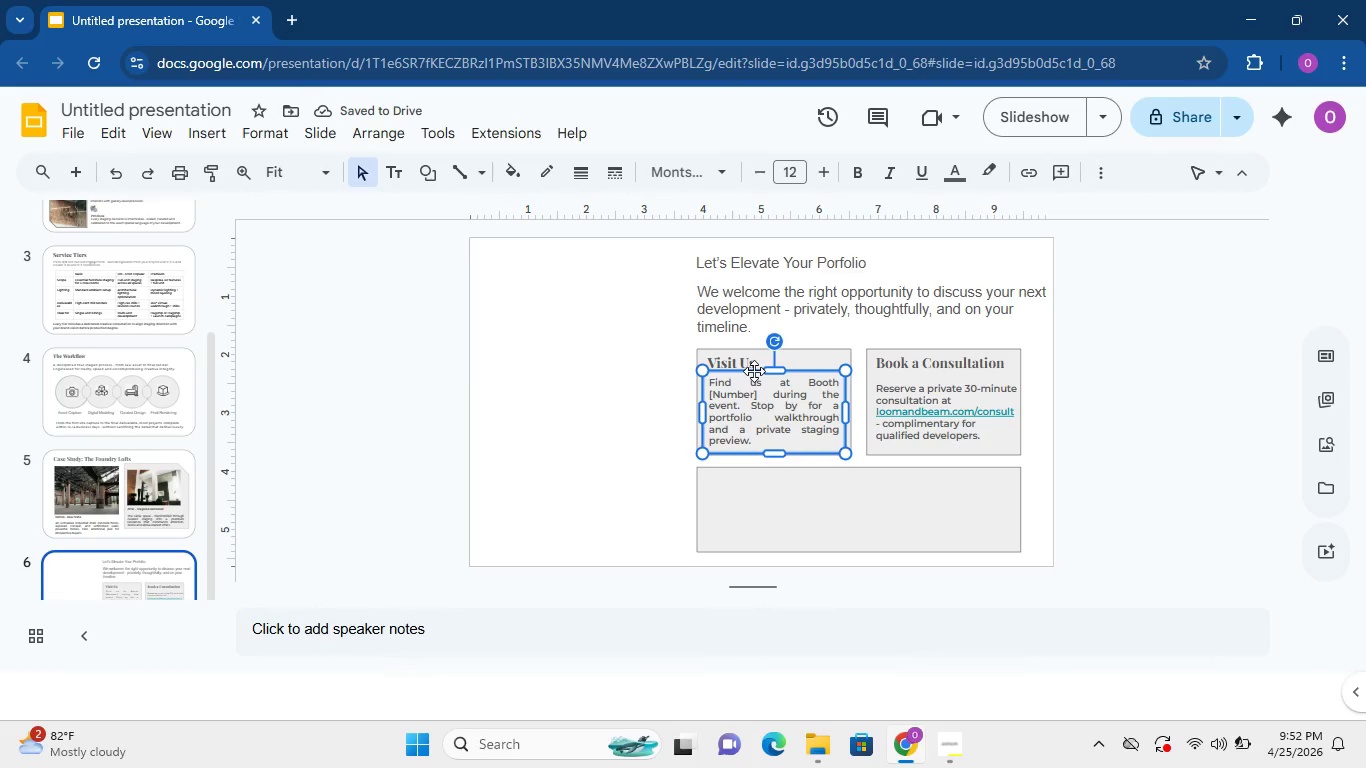 
key(ArrowDown)
 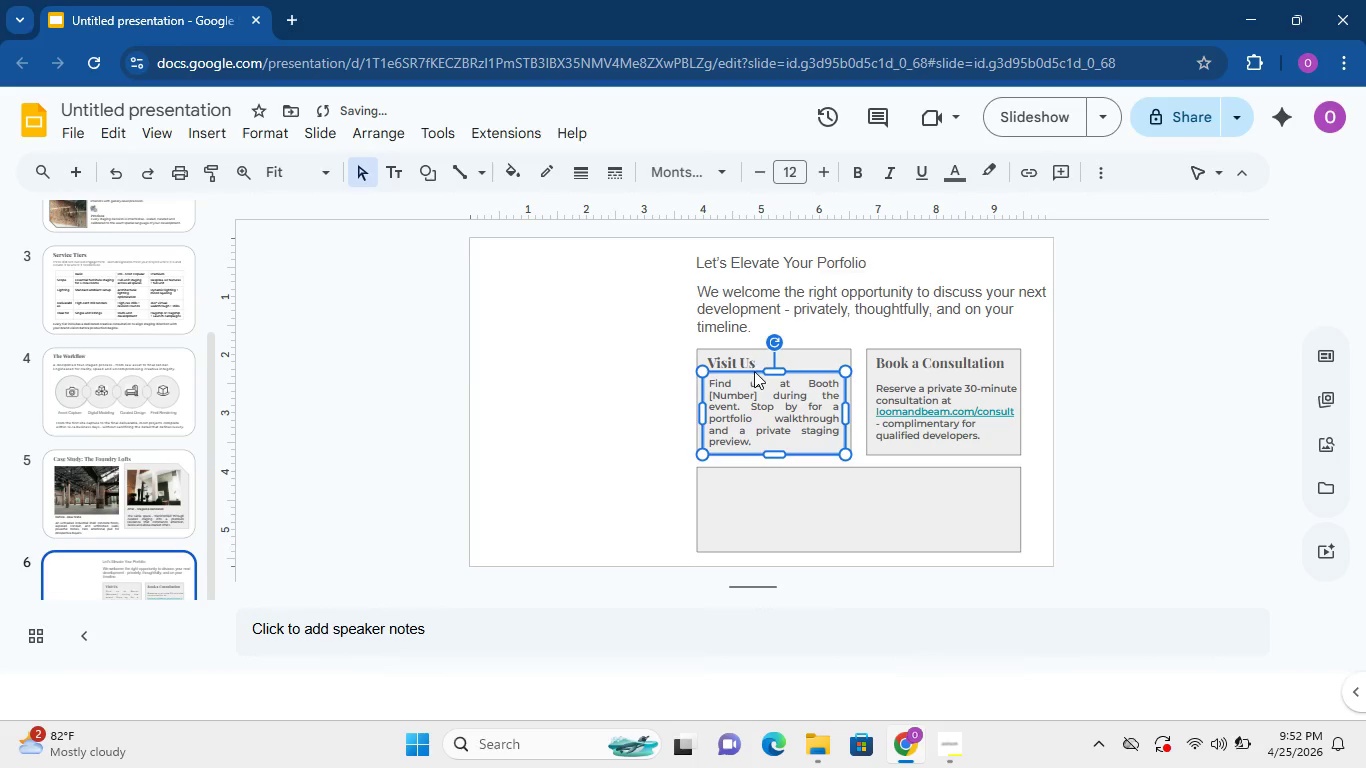 
key(ArrowDown)
 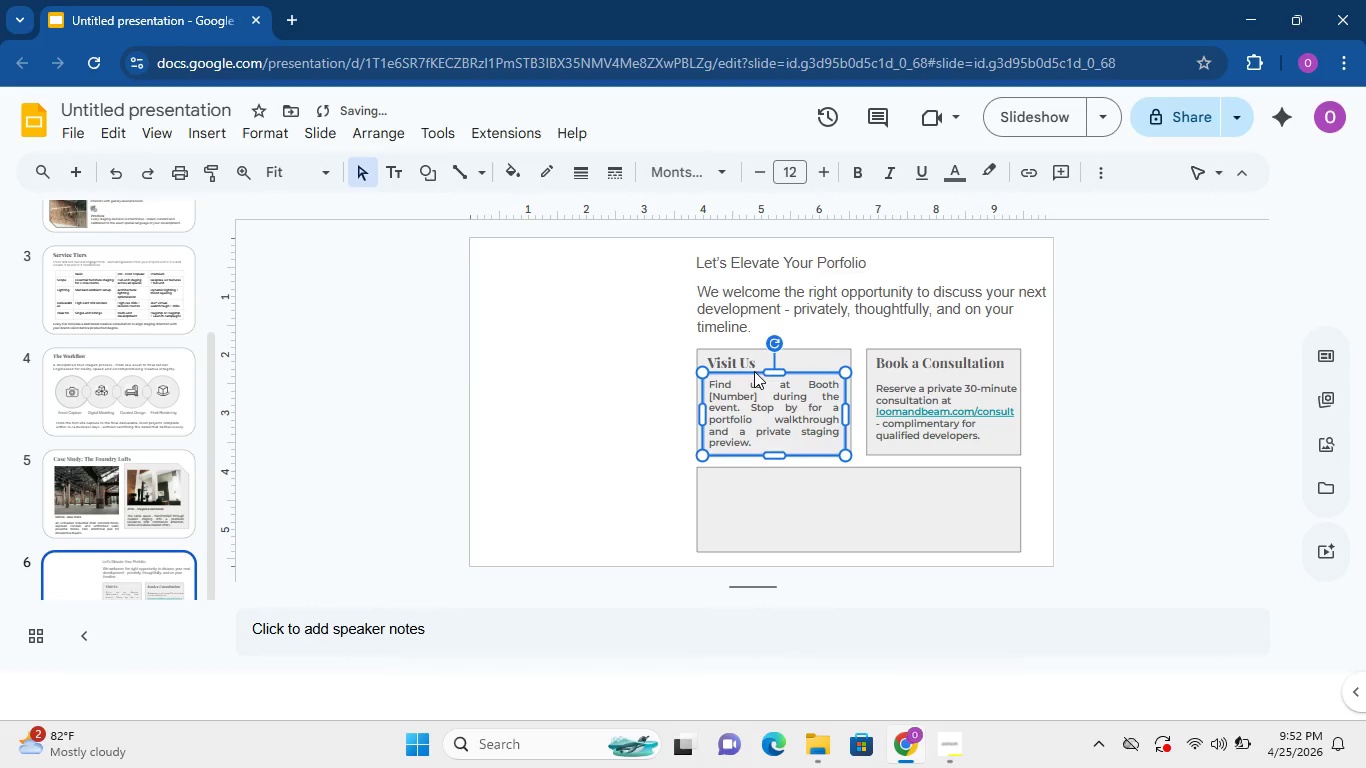 
key(ArrowDown)
 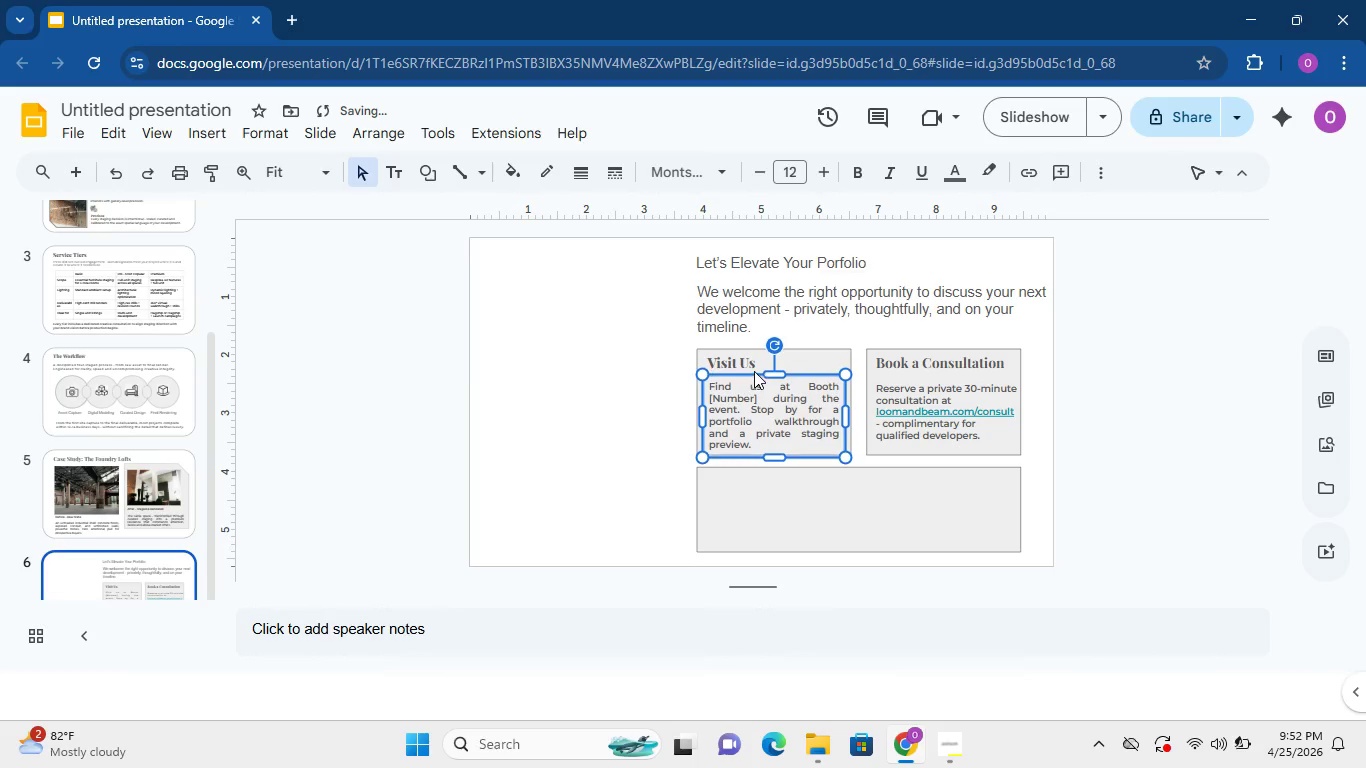 
key(ArrowDown)
 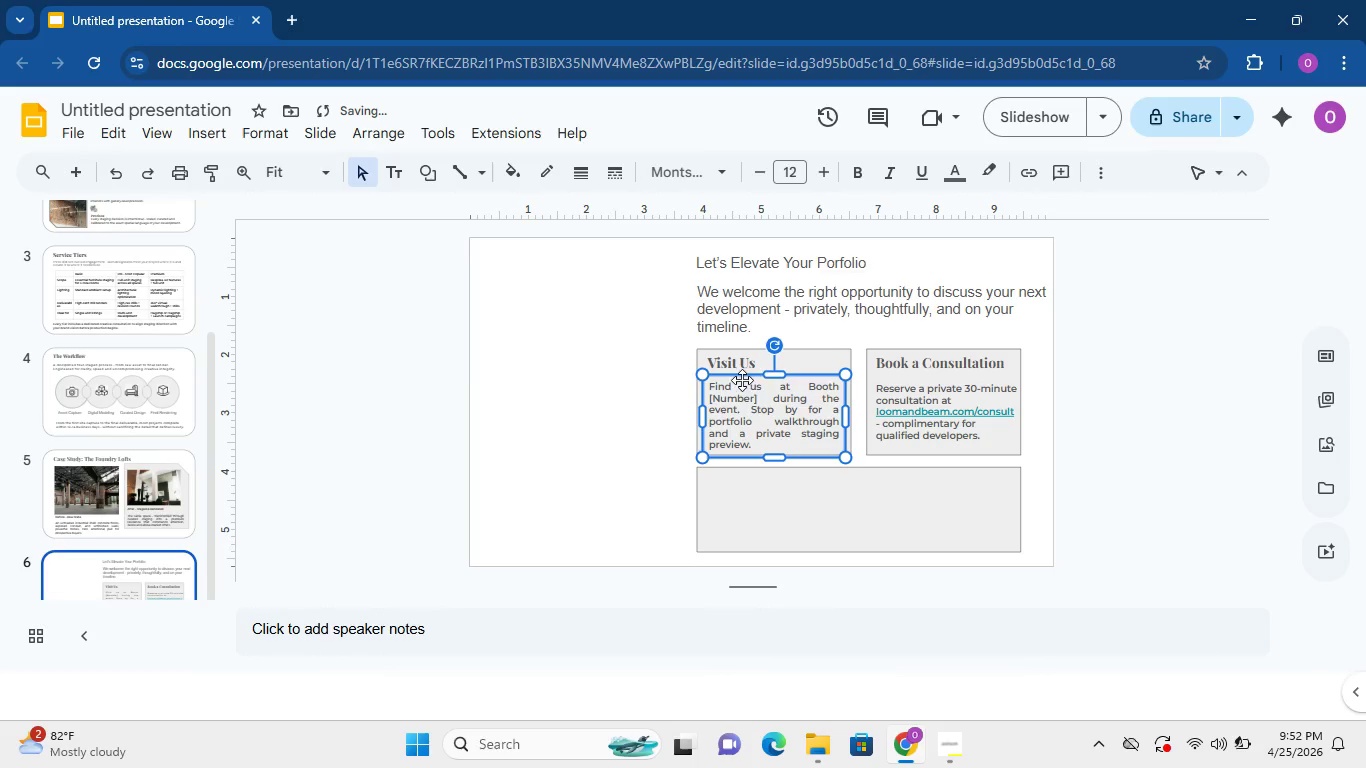 
key(ArrowDown)
 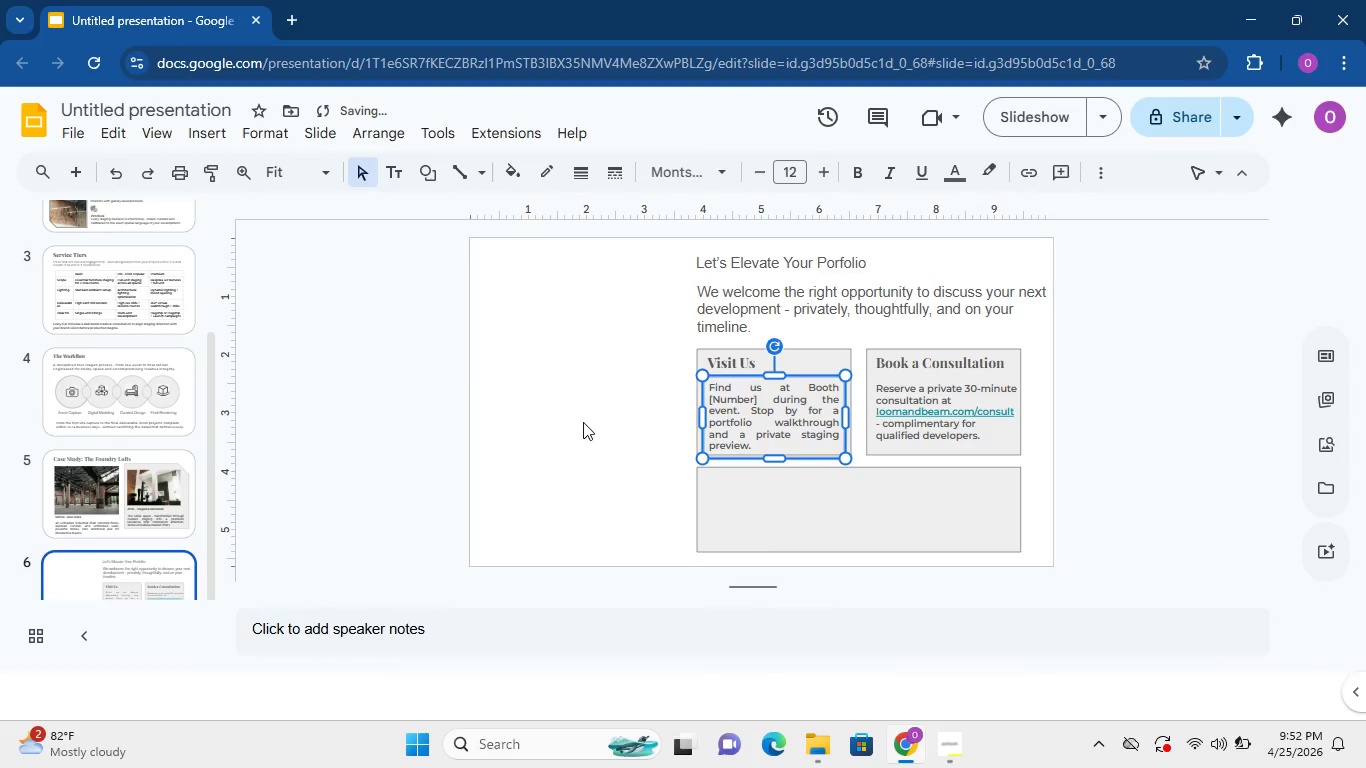 
left_click([583, 422])
 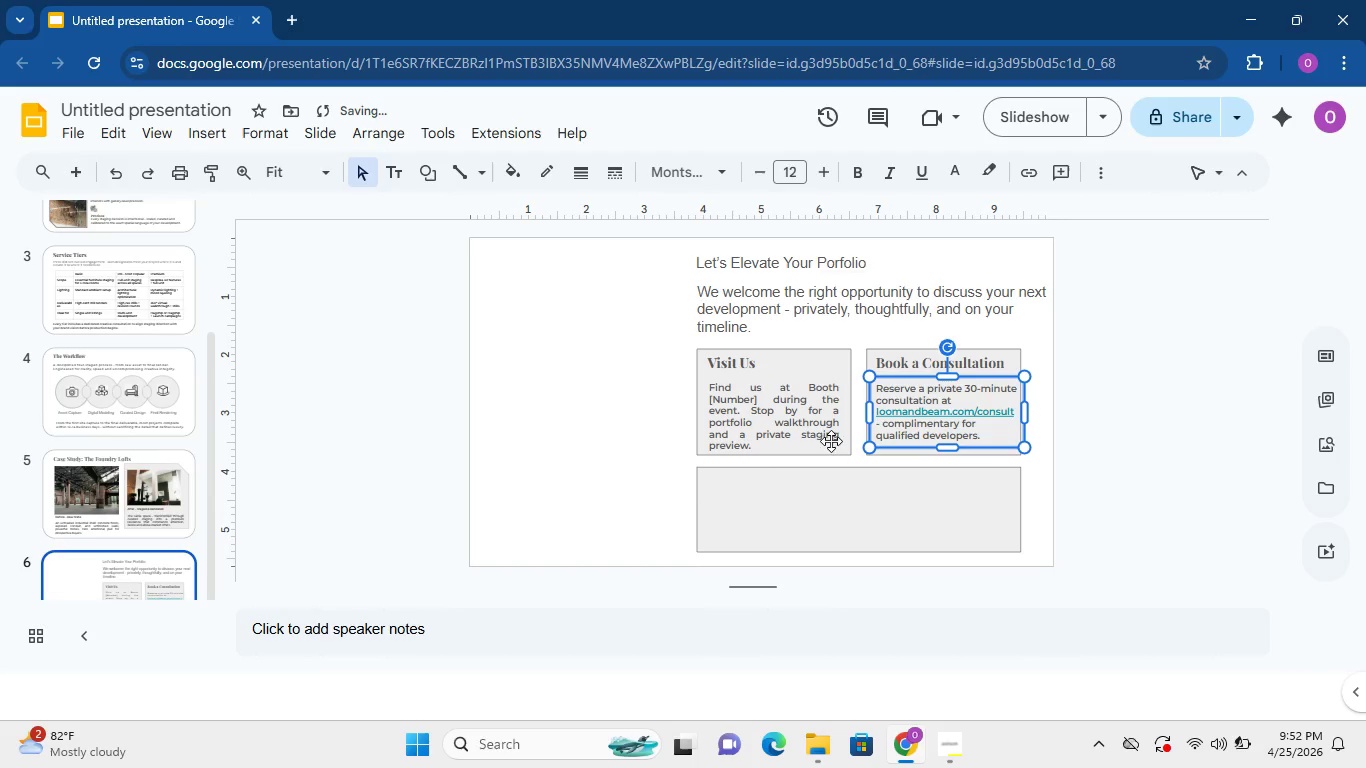 
left_click([670, 482])
 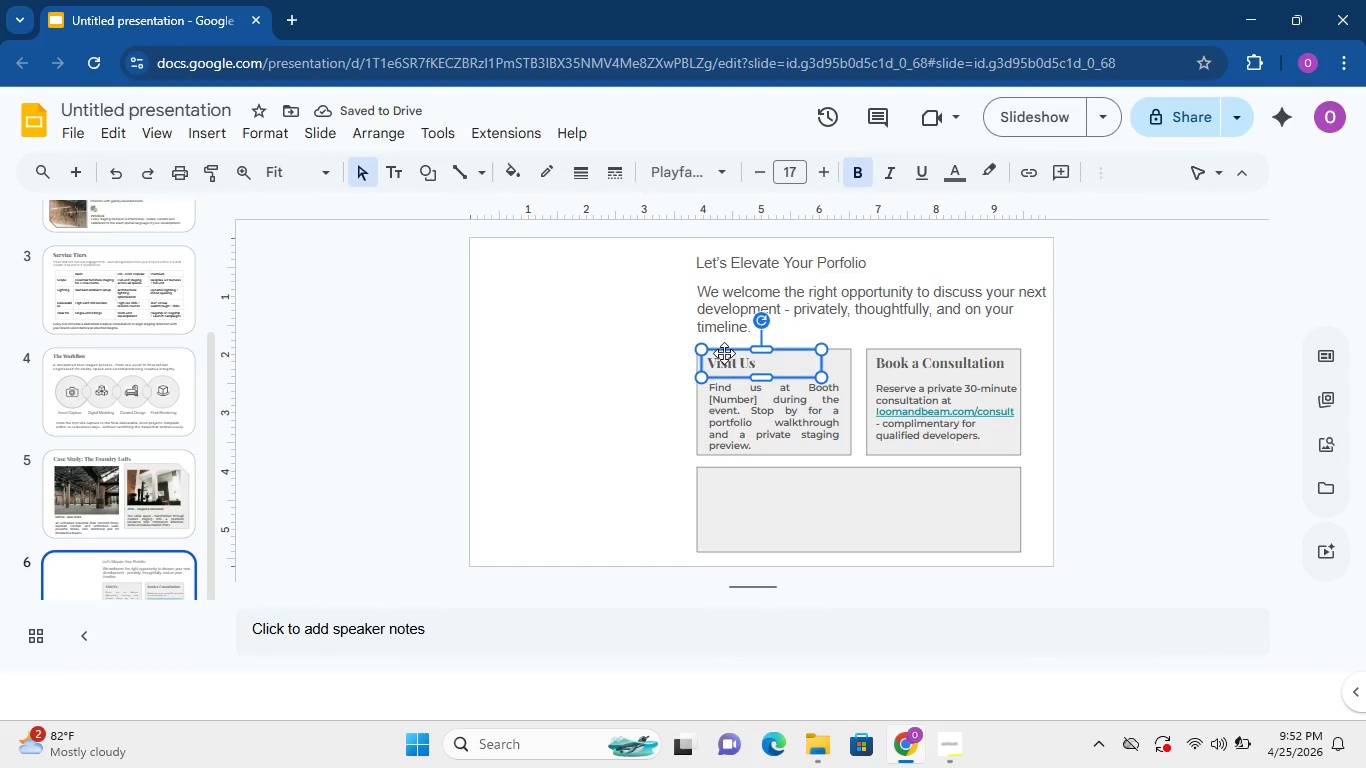 
double_click([726, 359])
 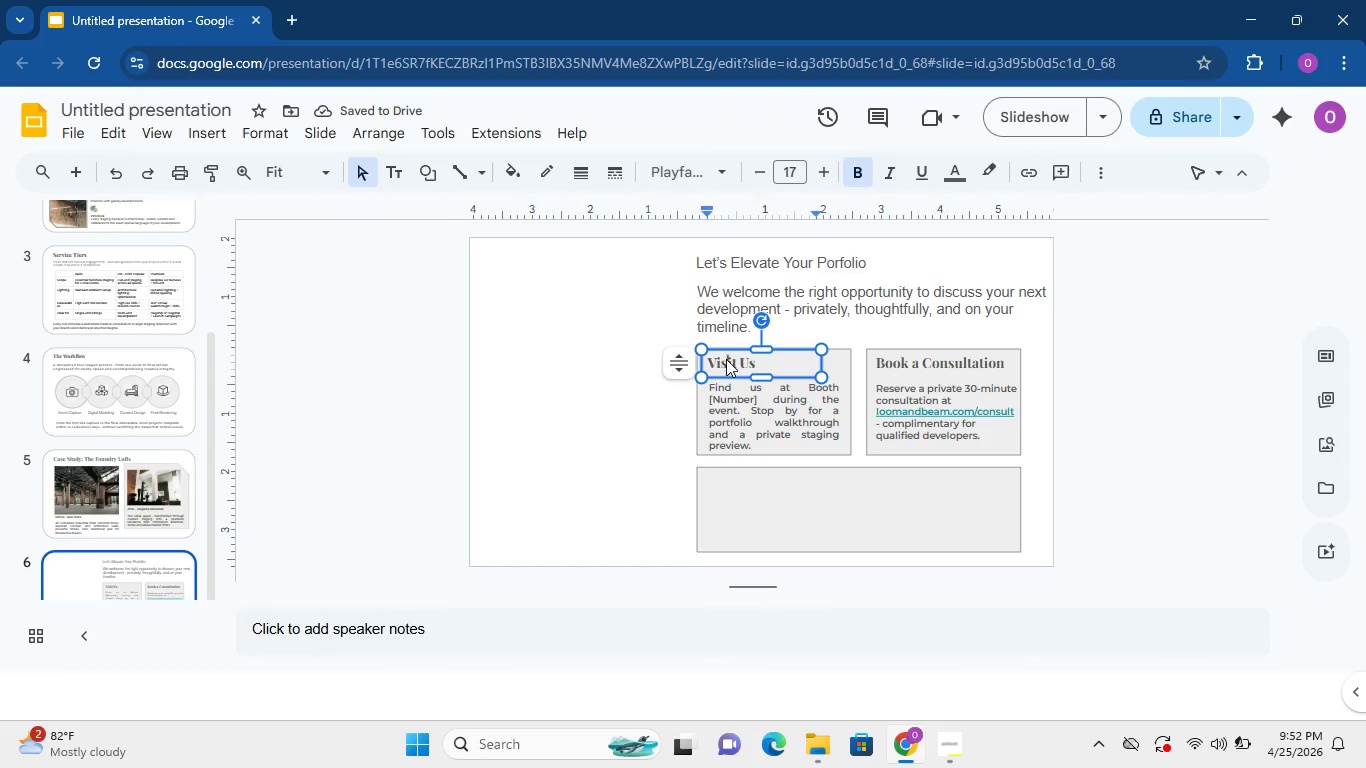 
triple_click([726, 359])
 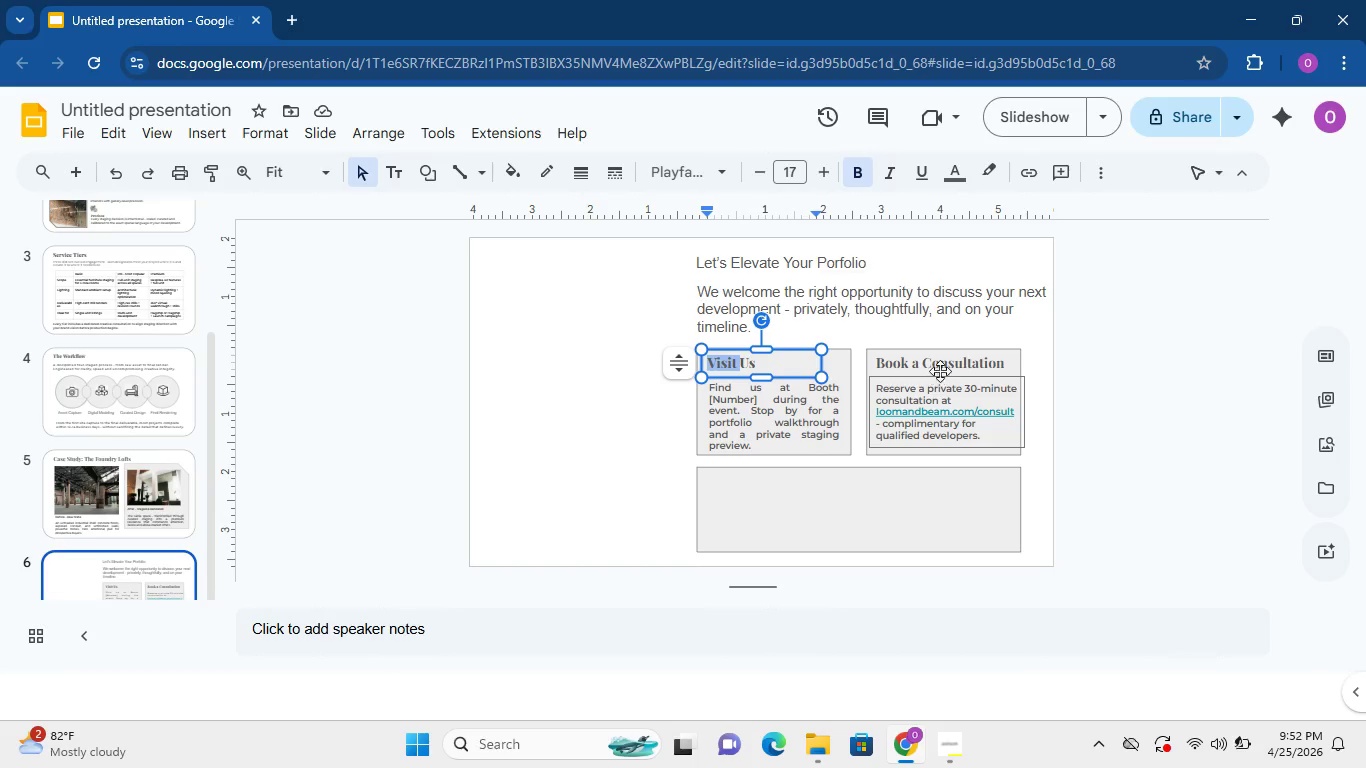 
double_click([940, 366])
 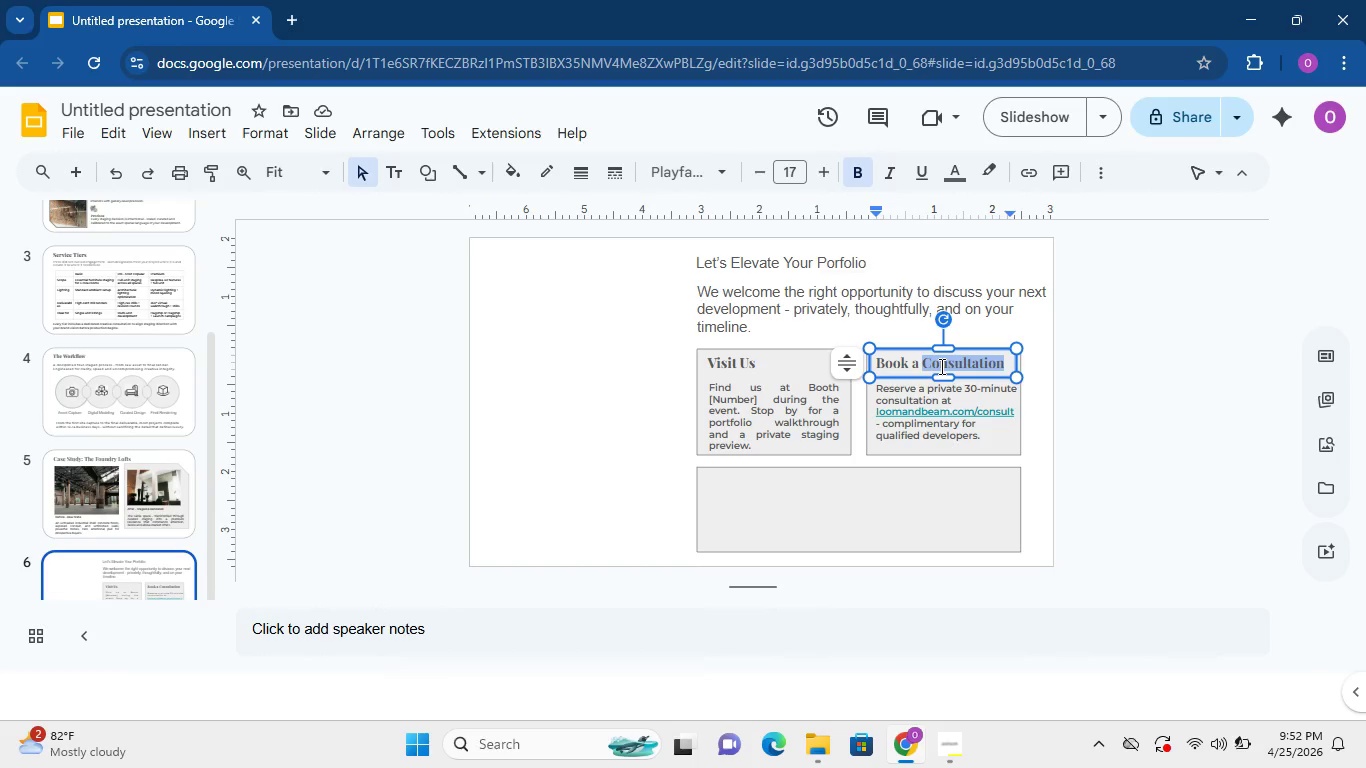 
triple_click([940, 366])
 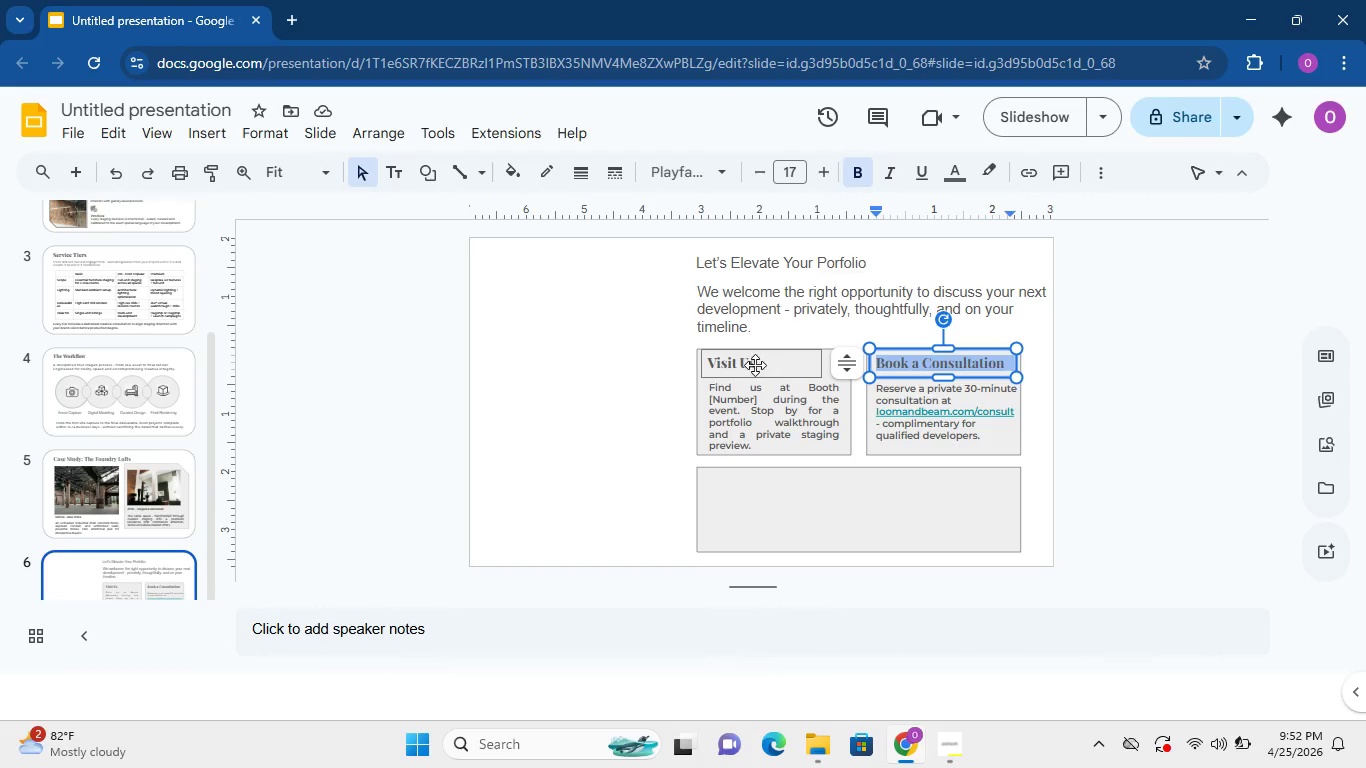 
double_click([751, 364])
 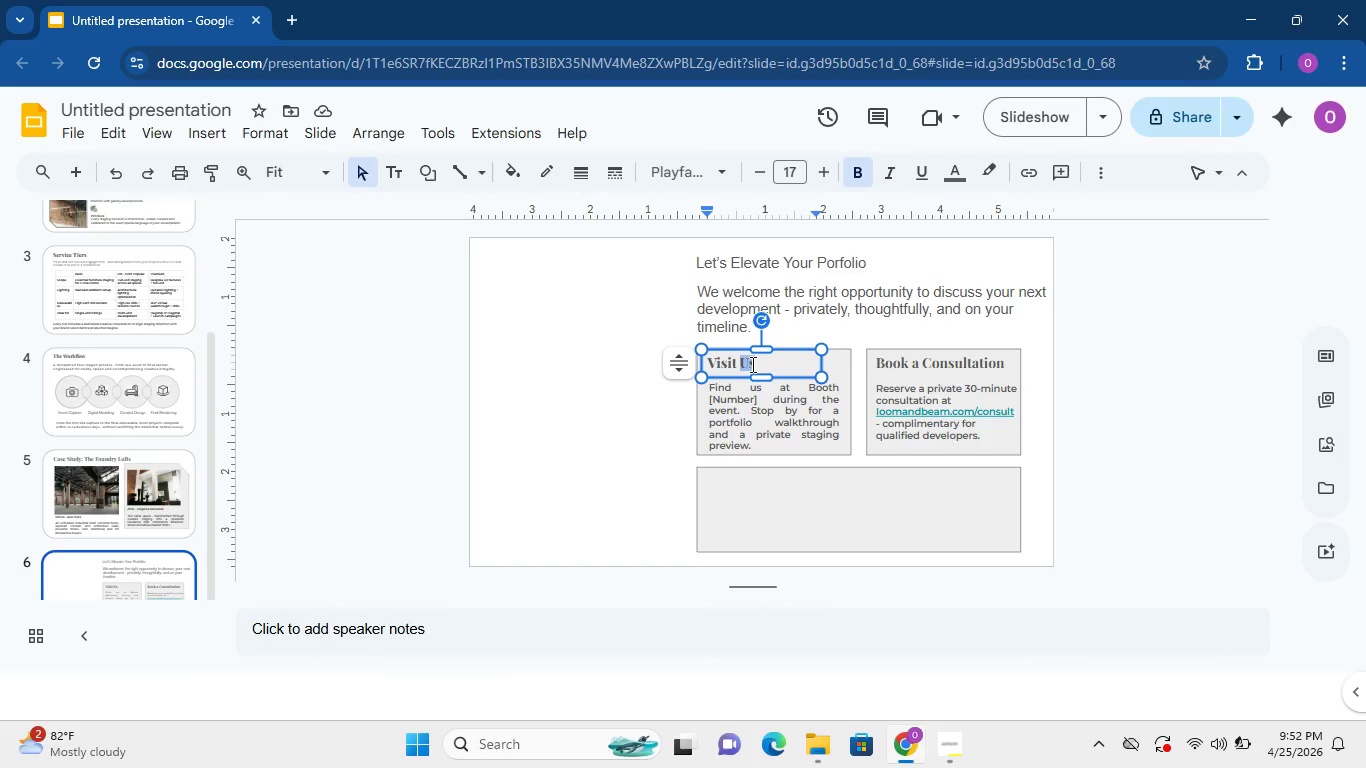 
left_click([751, 364])
 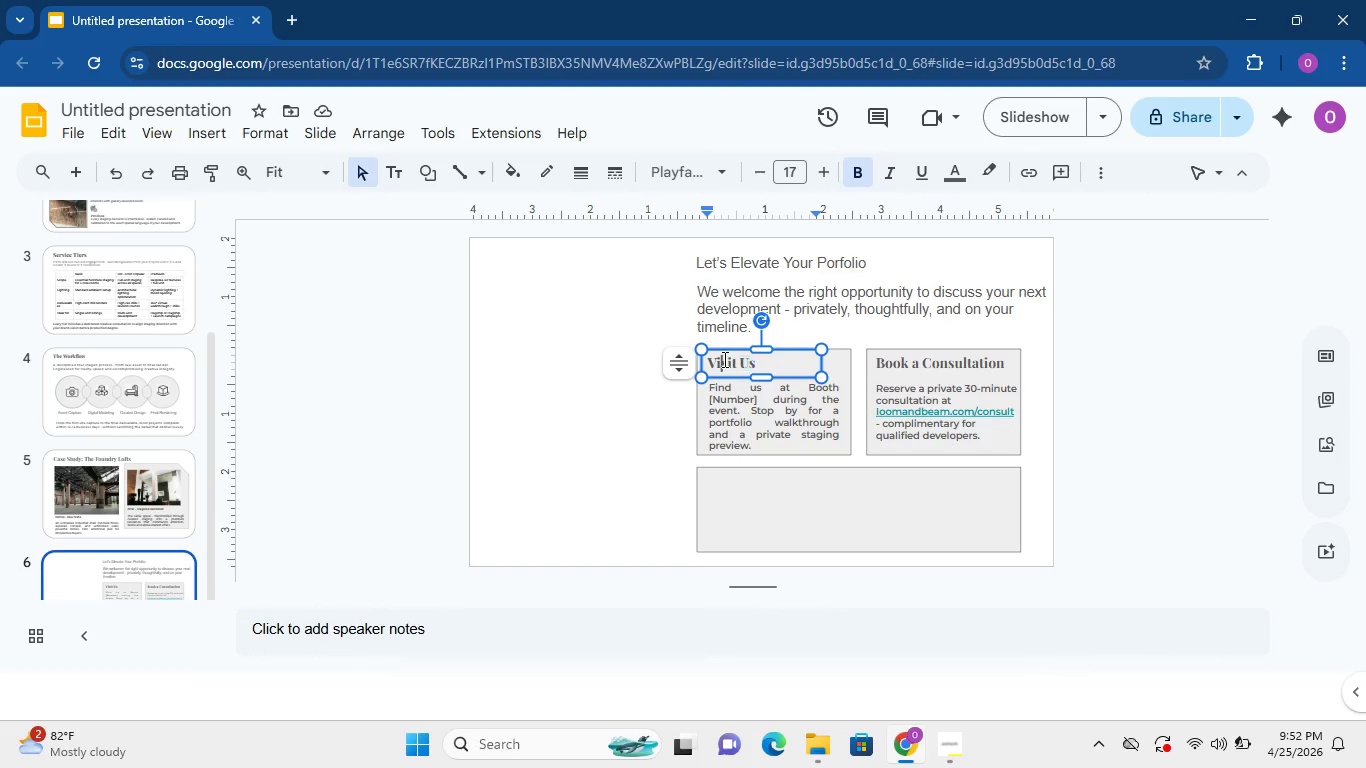 
double_click([723, 359])
 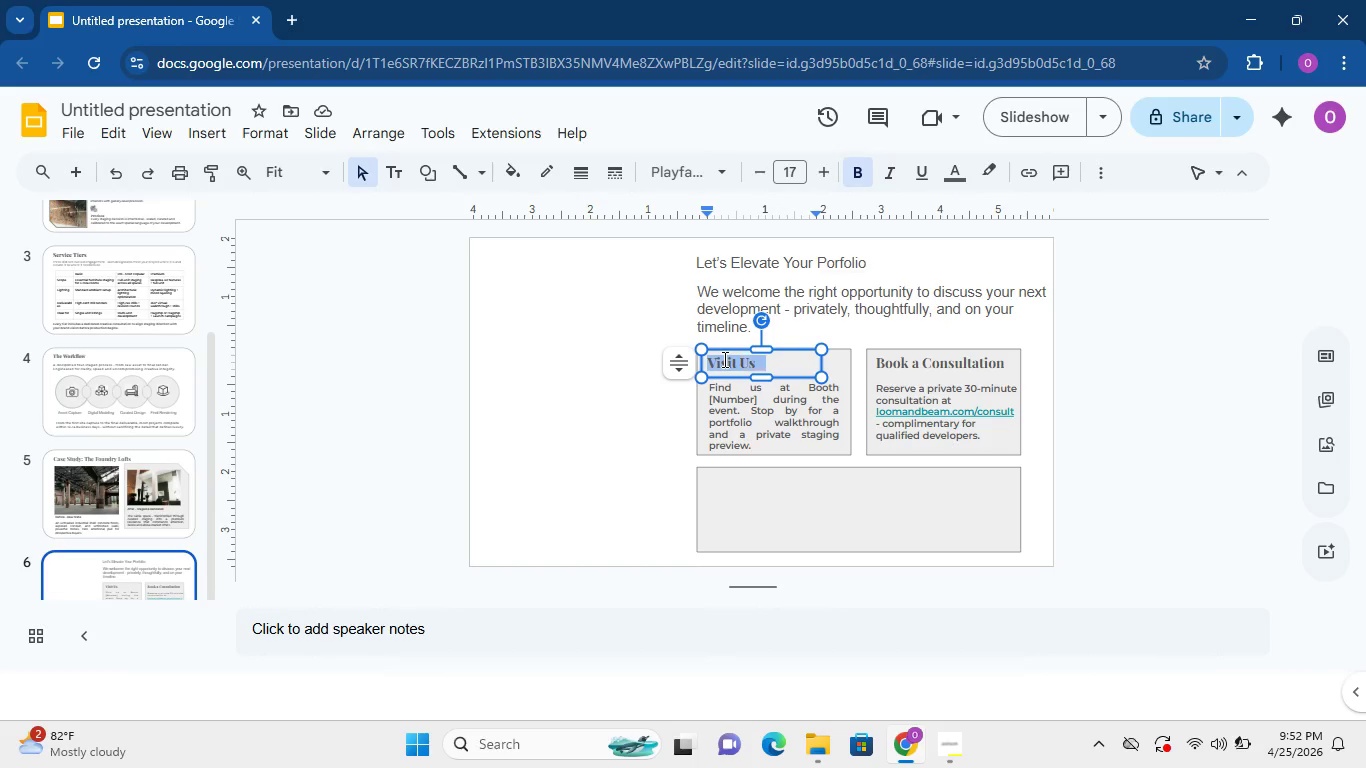 
triple_click([723, 359])
 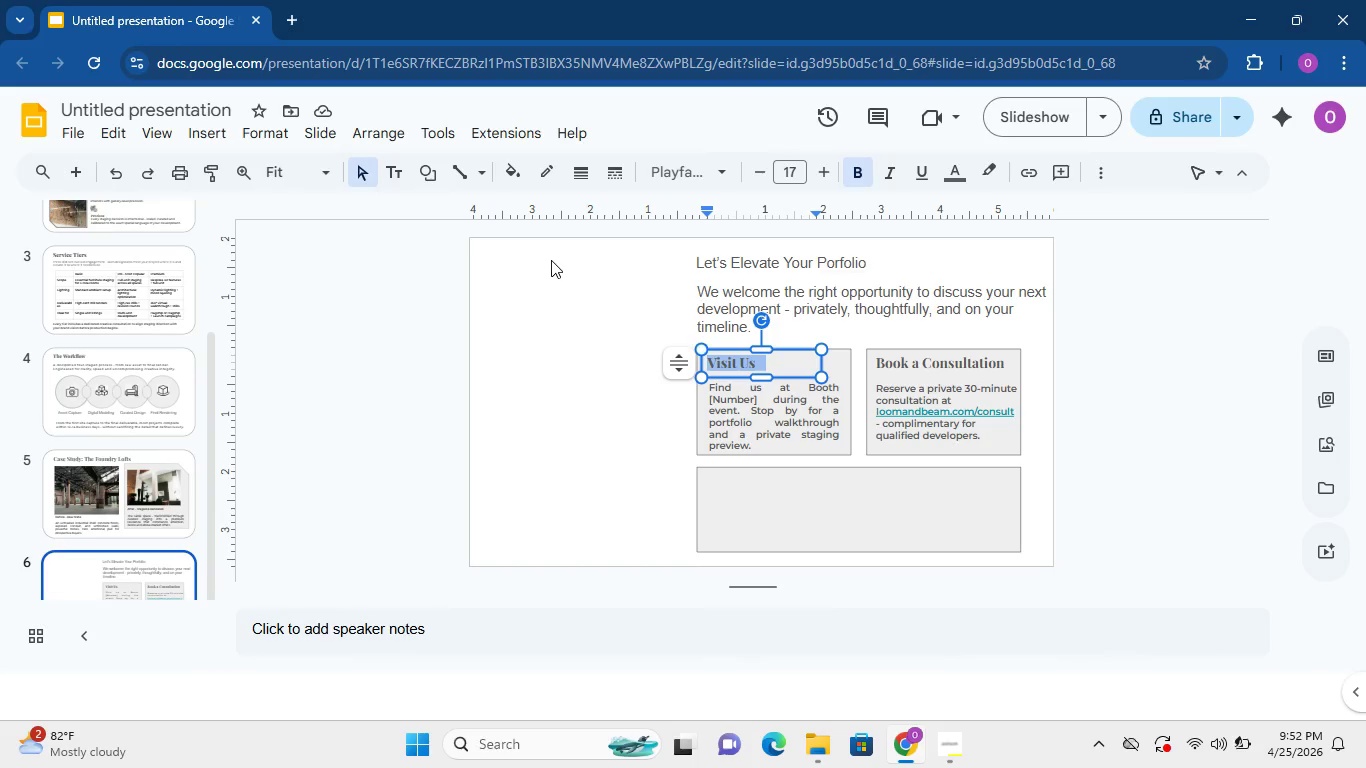 
left_click([599, 325])
 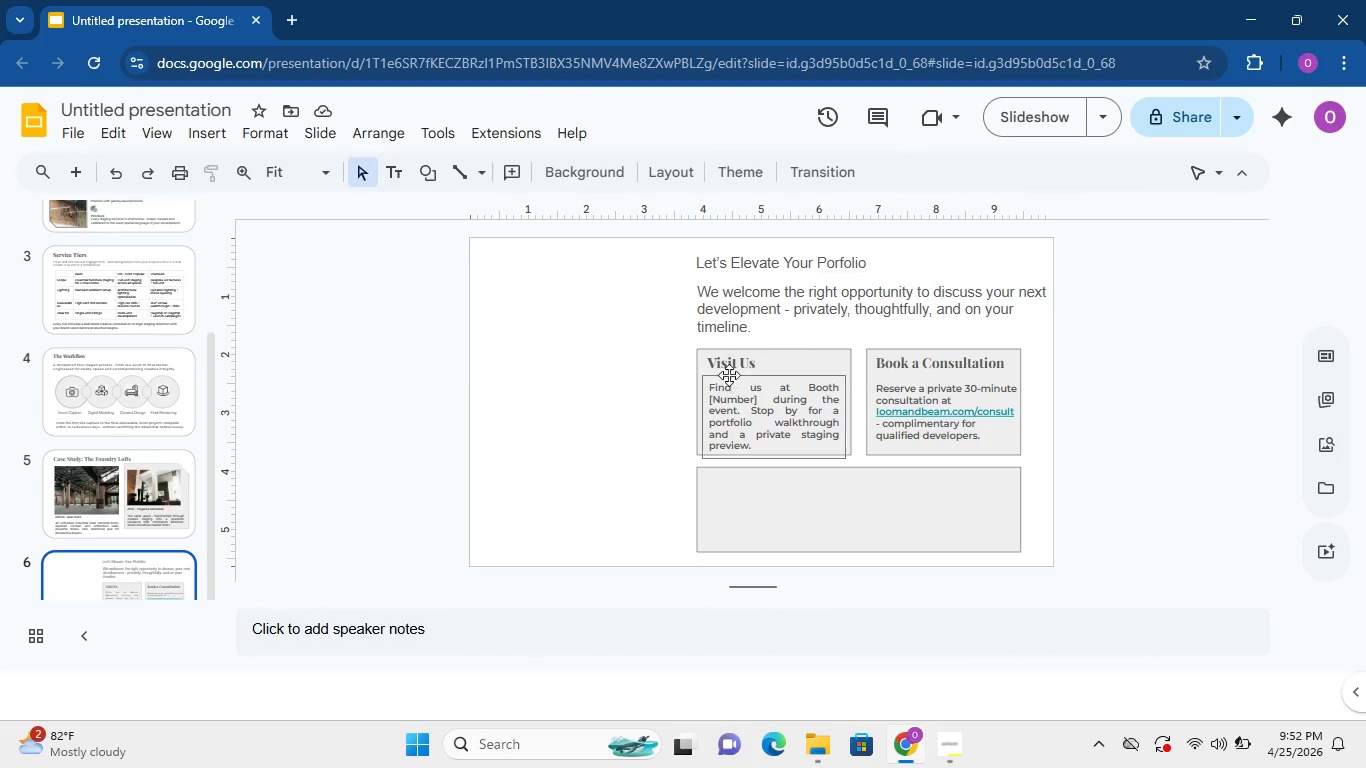 
double_click([728, 368])
 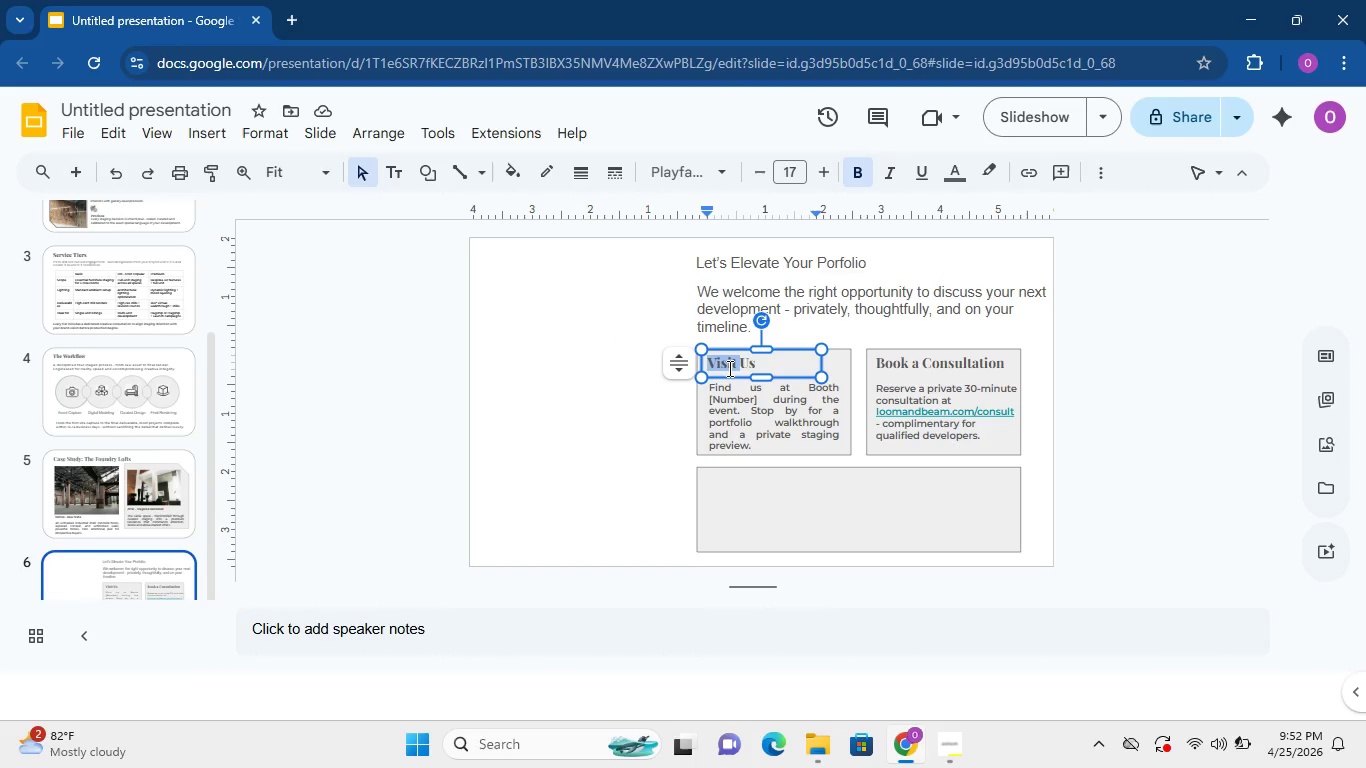 
triple_click([728, 368])
 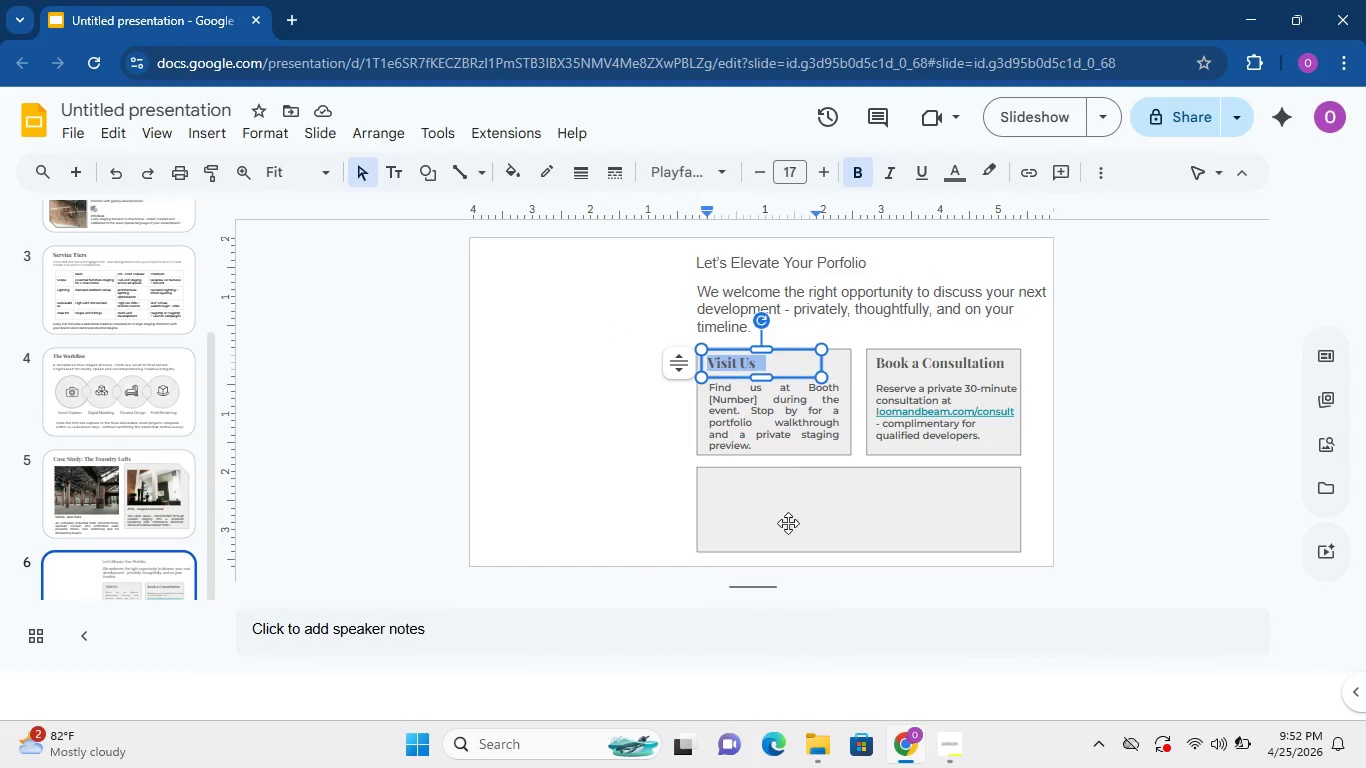 
left_click([788, 523])
 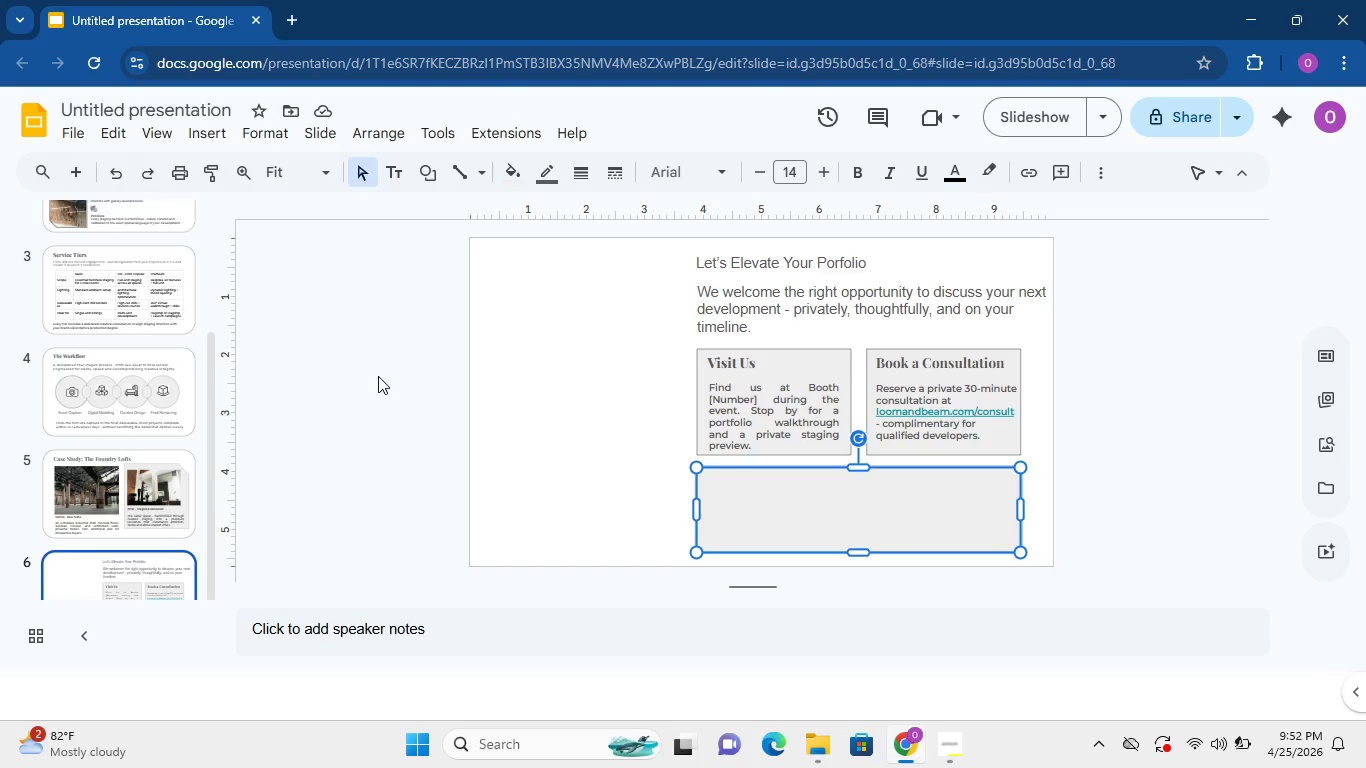 
wait(25.22)
 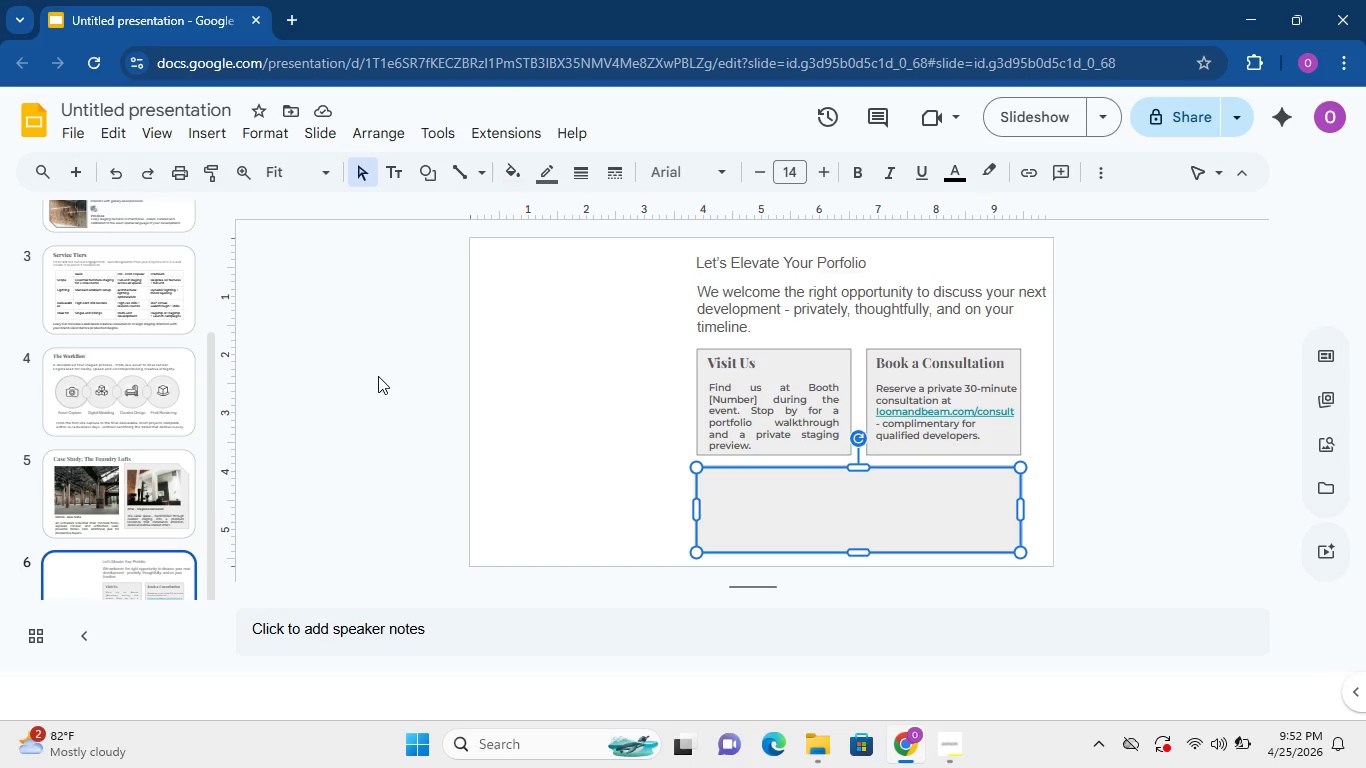 
left_click([394, 163])
 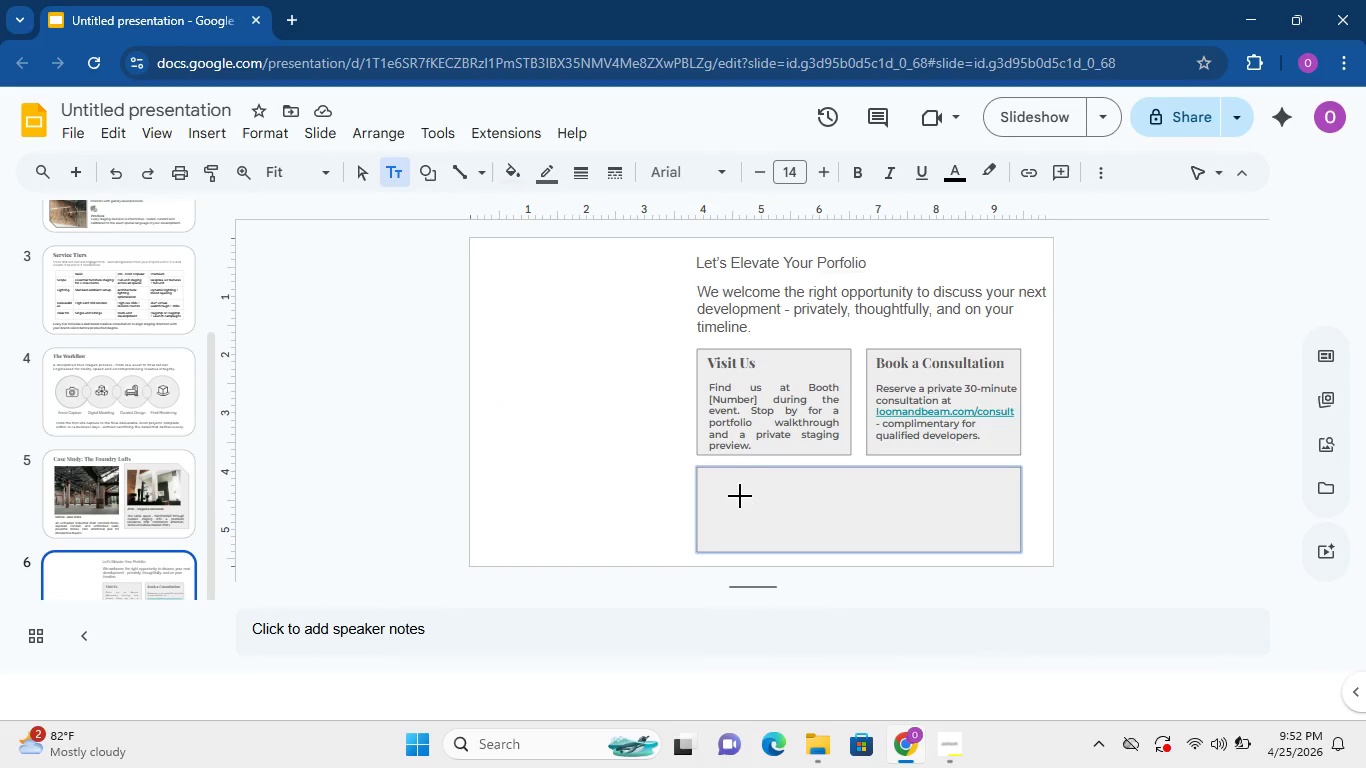 
left_click([722, 476])
 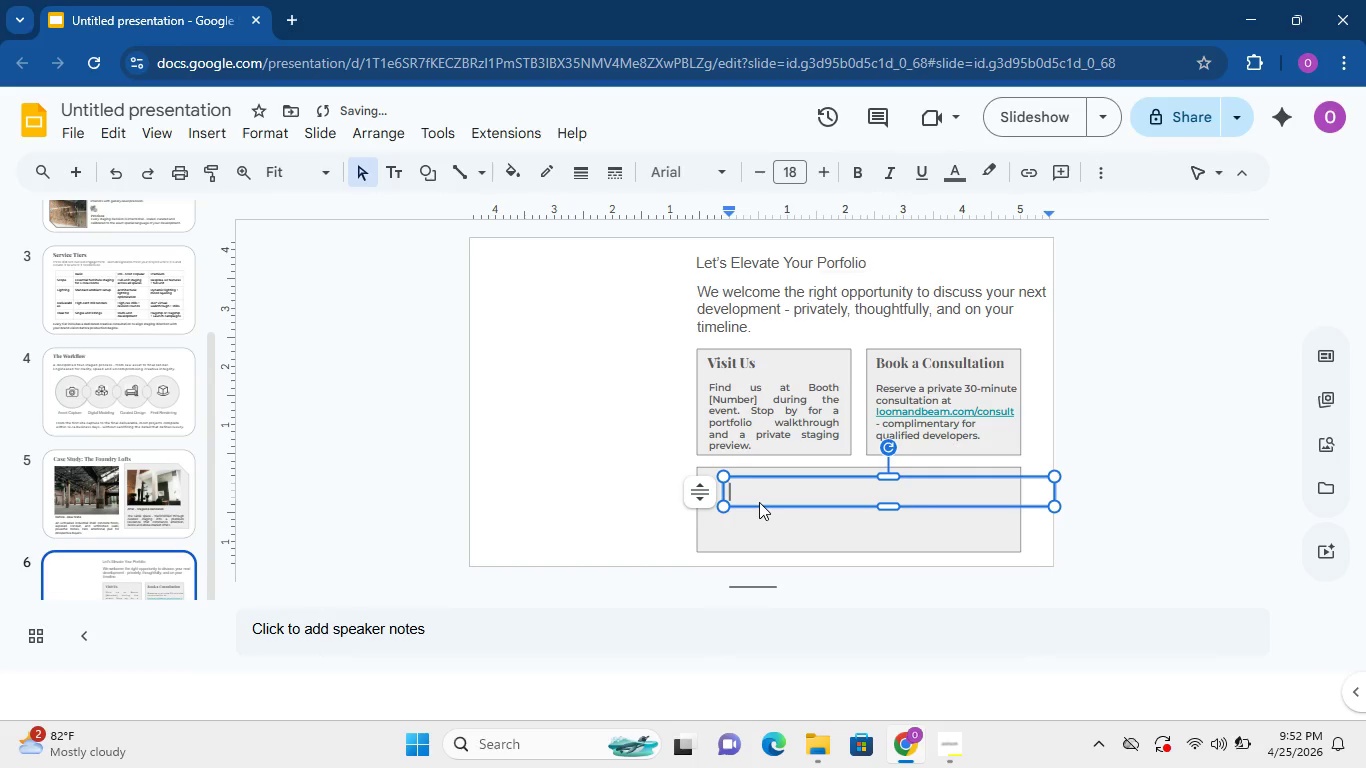 
type(Connect)
 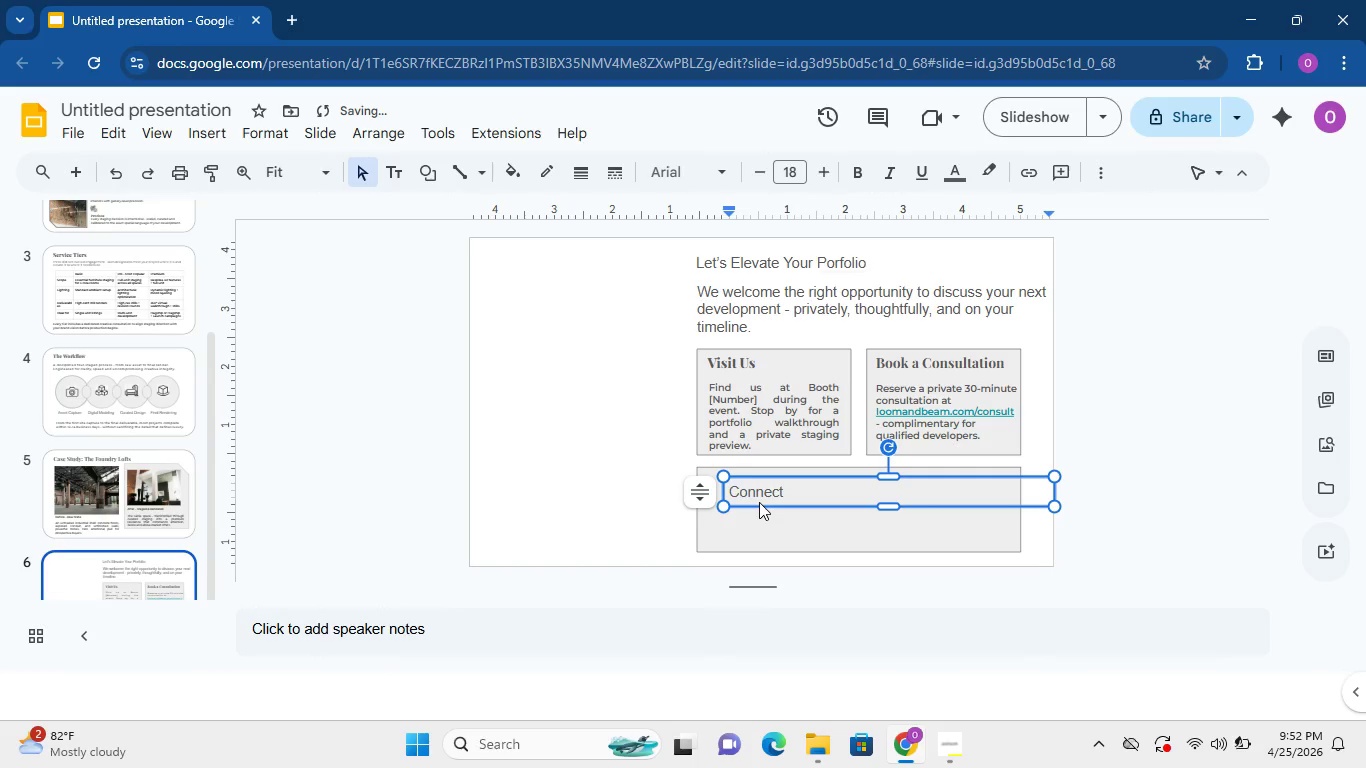 
key(Enter)
 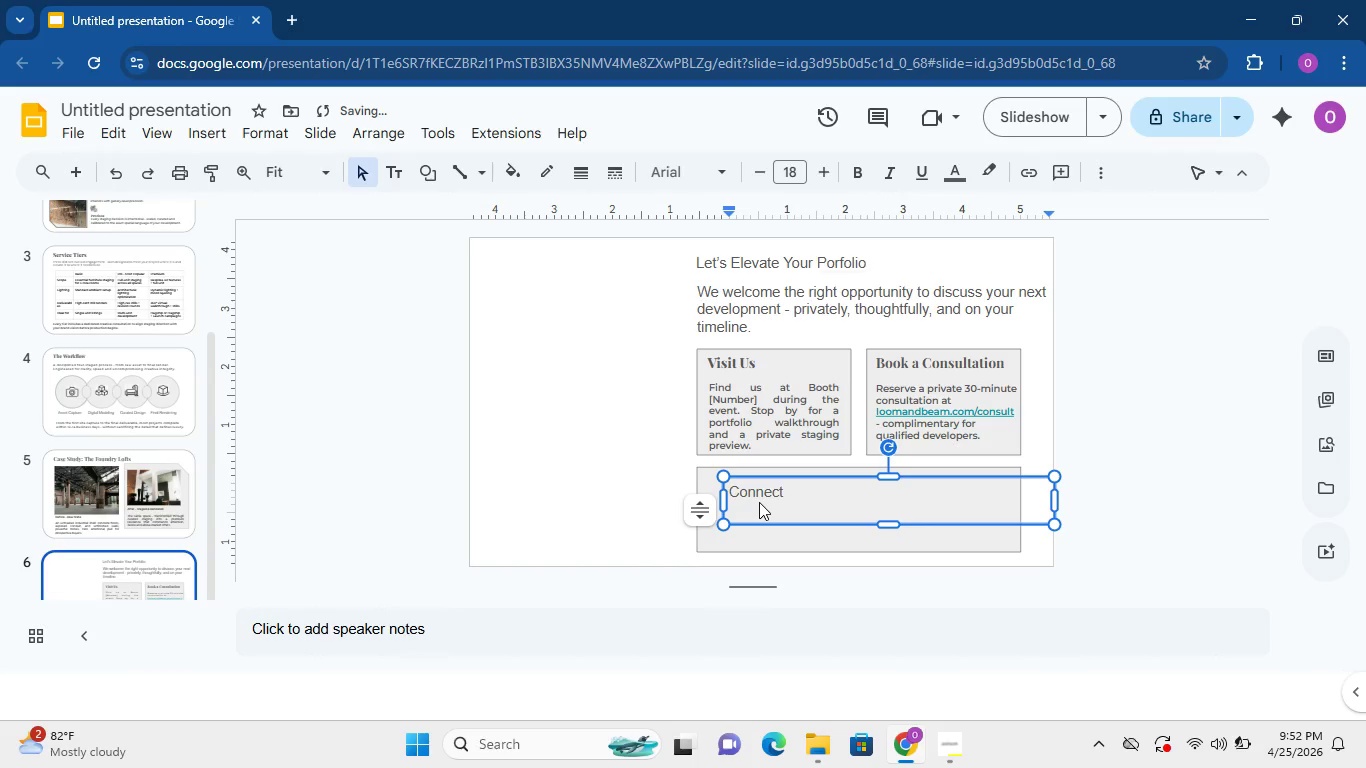 
key(Backspace)
 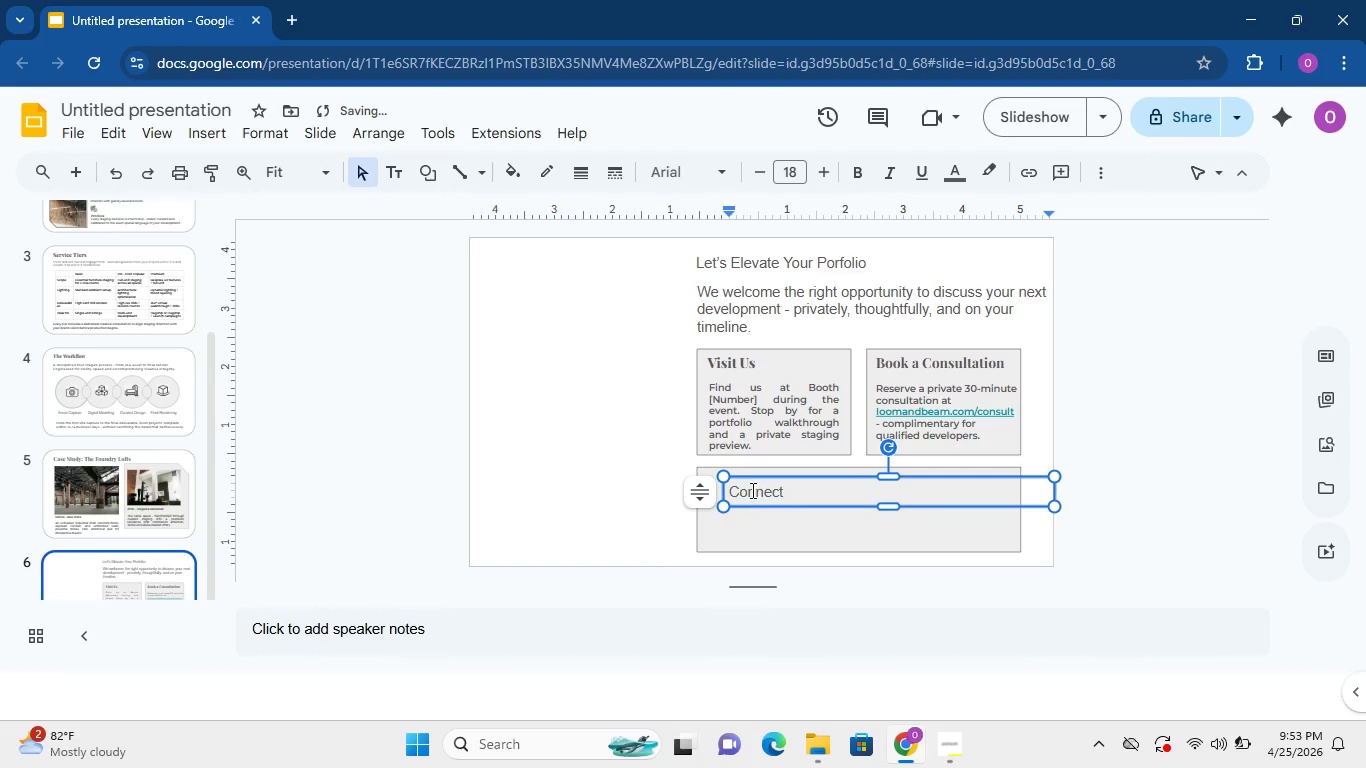 
left_click_drag(start_coordinate=[754, 477], to_coordinate=[740, 473])
 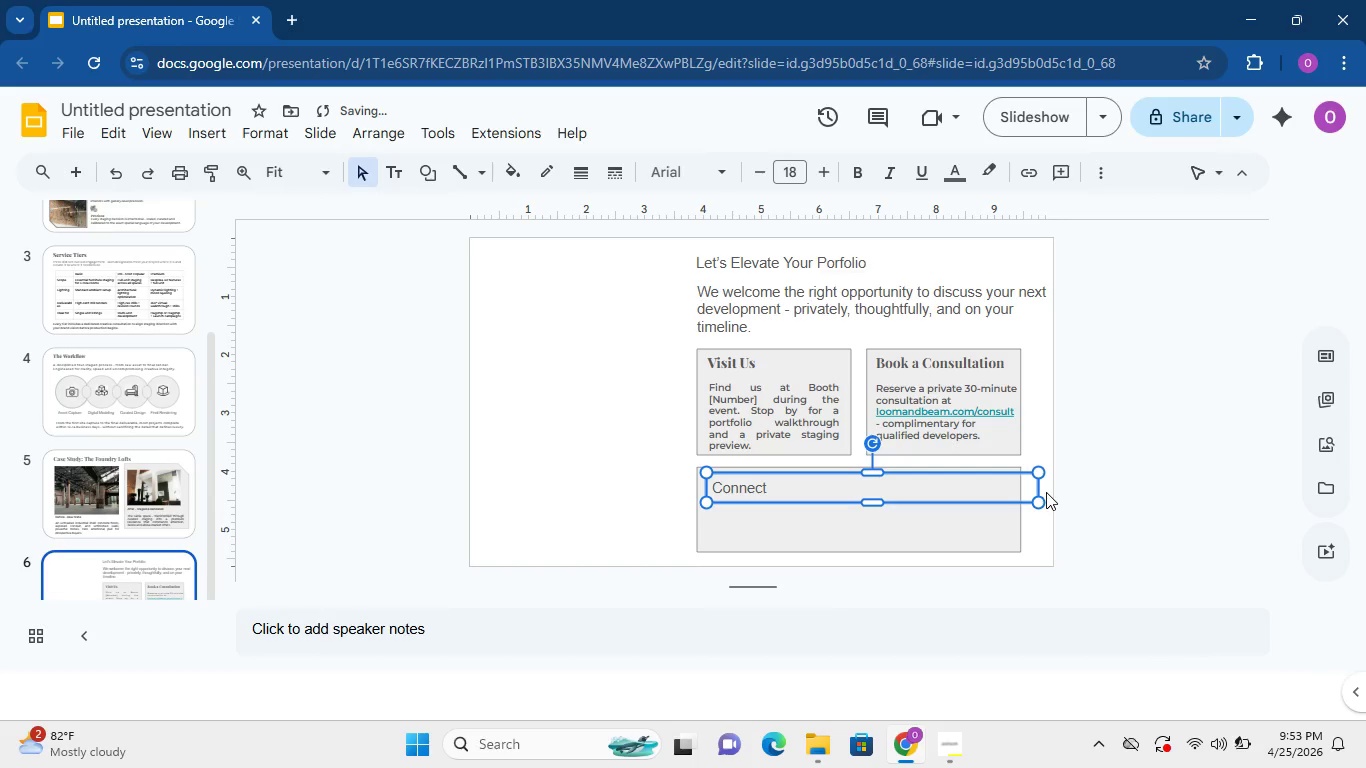 
left_click_drag(start_coordinate=[1039, 488], to_coordinate=[943, 490])
 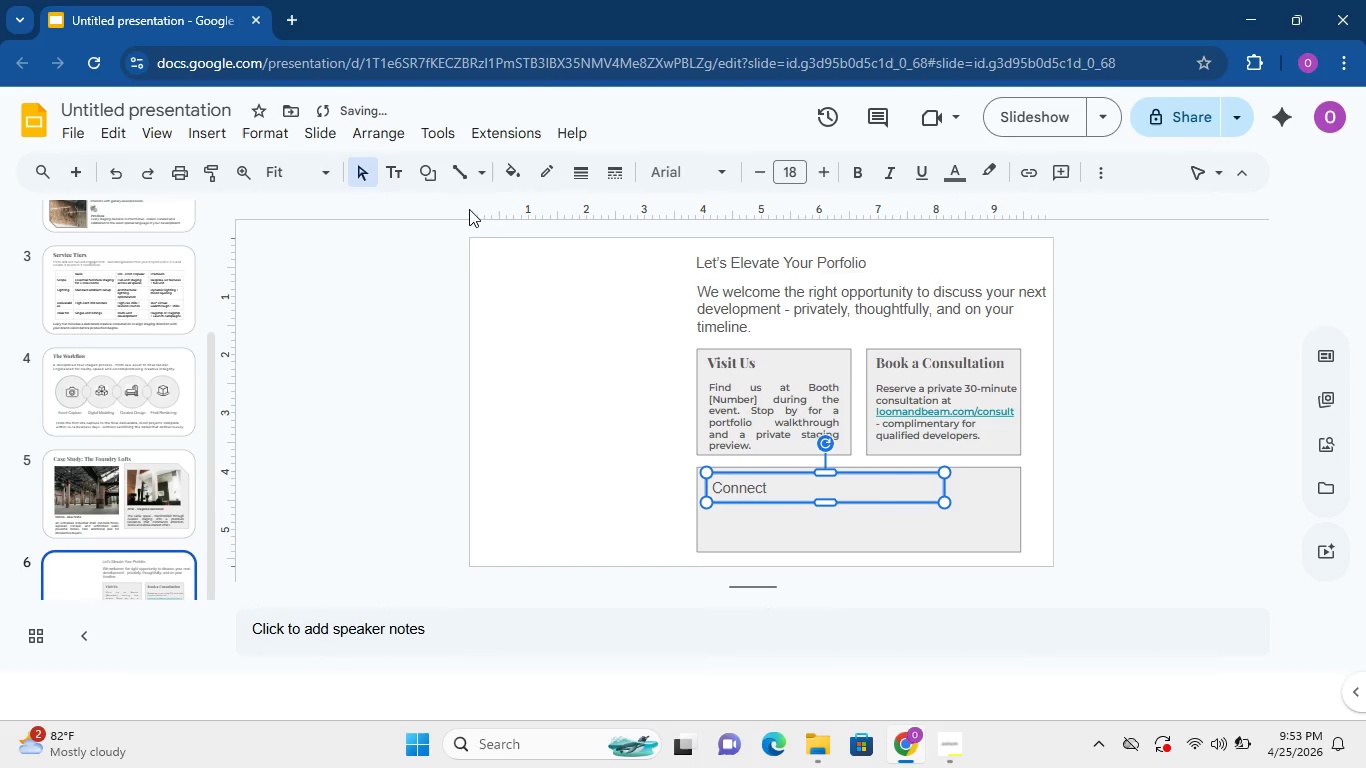 
left_click([391, 161])
 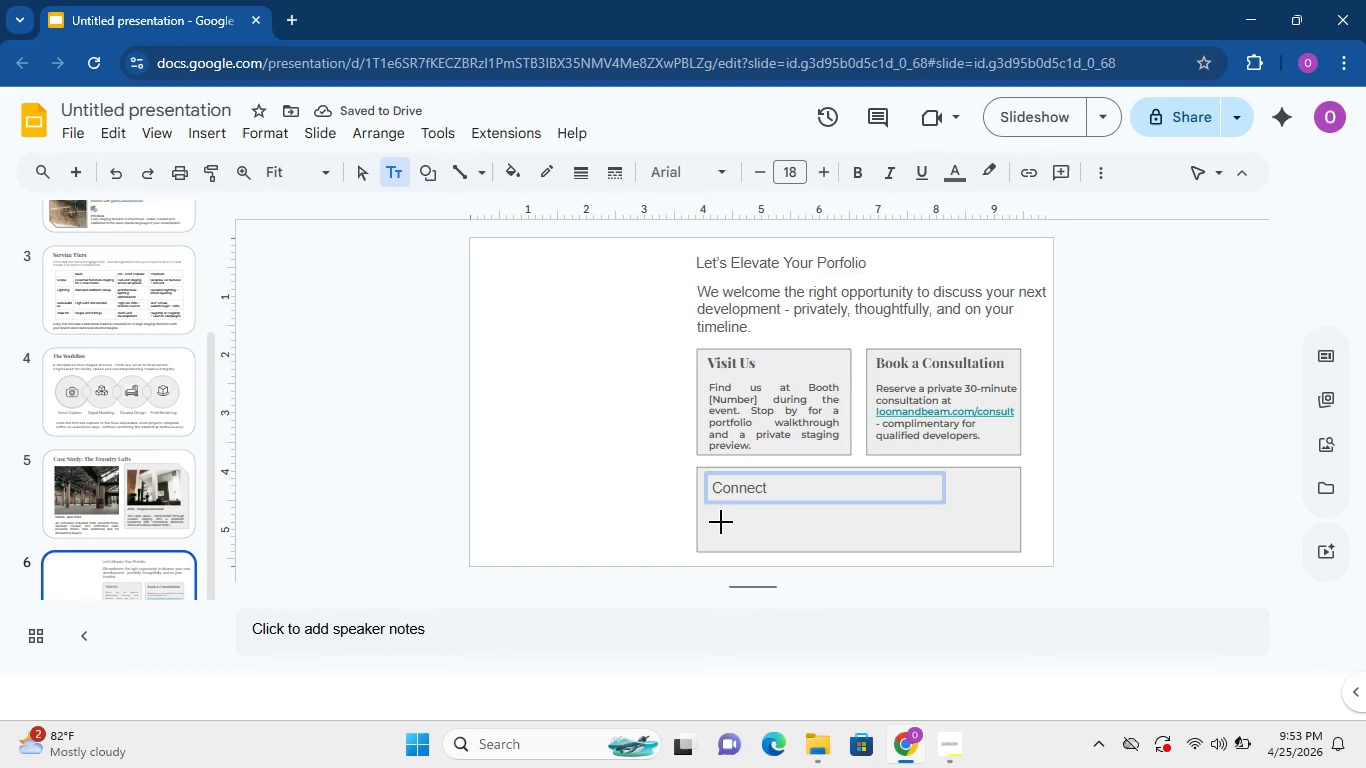 
left_click([719, 519])
 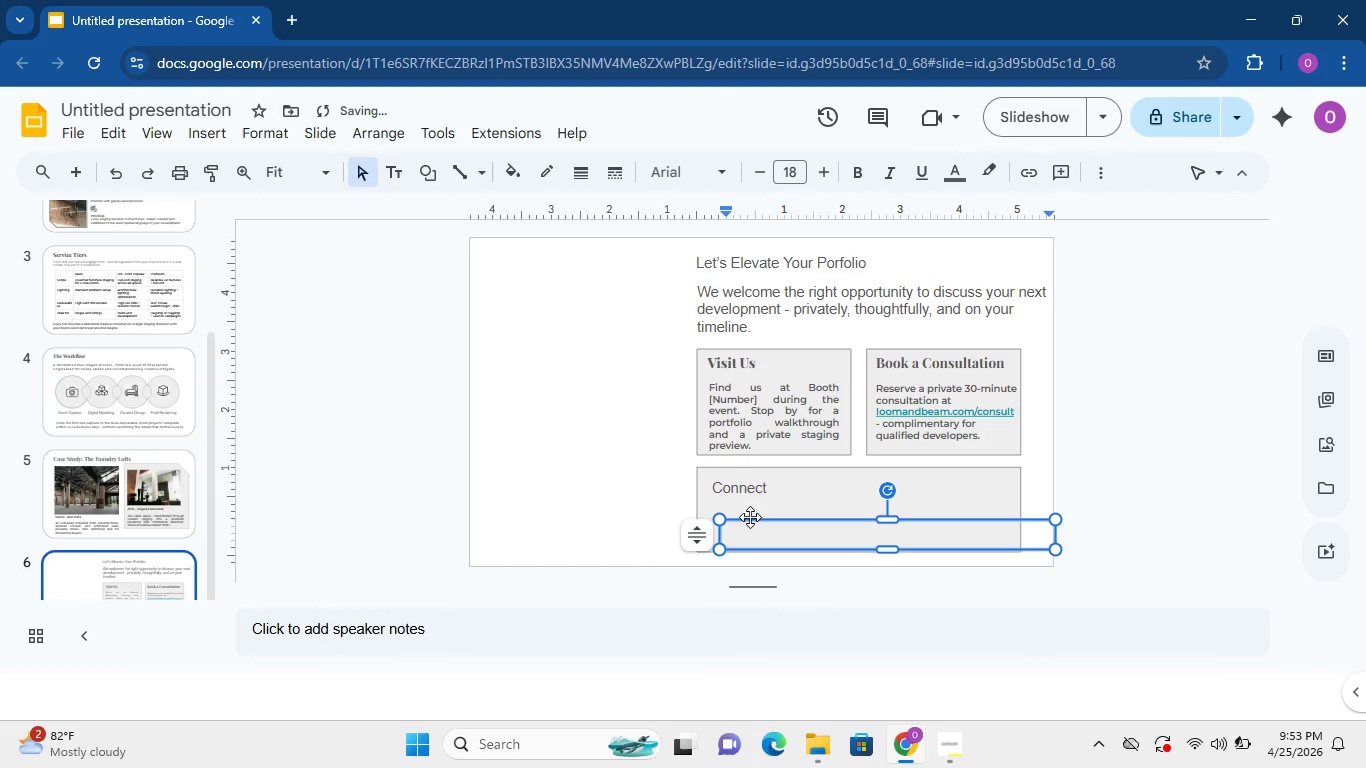 
left_click_drag(start_coordinate=[752, 518], to_coordinate=[742, 510])
 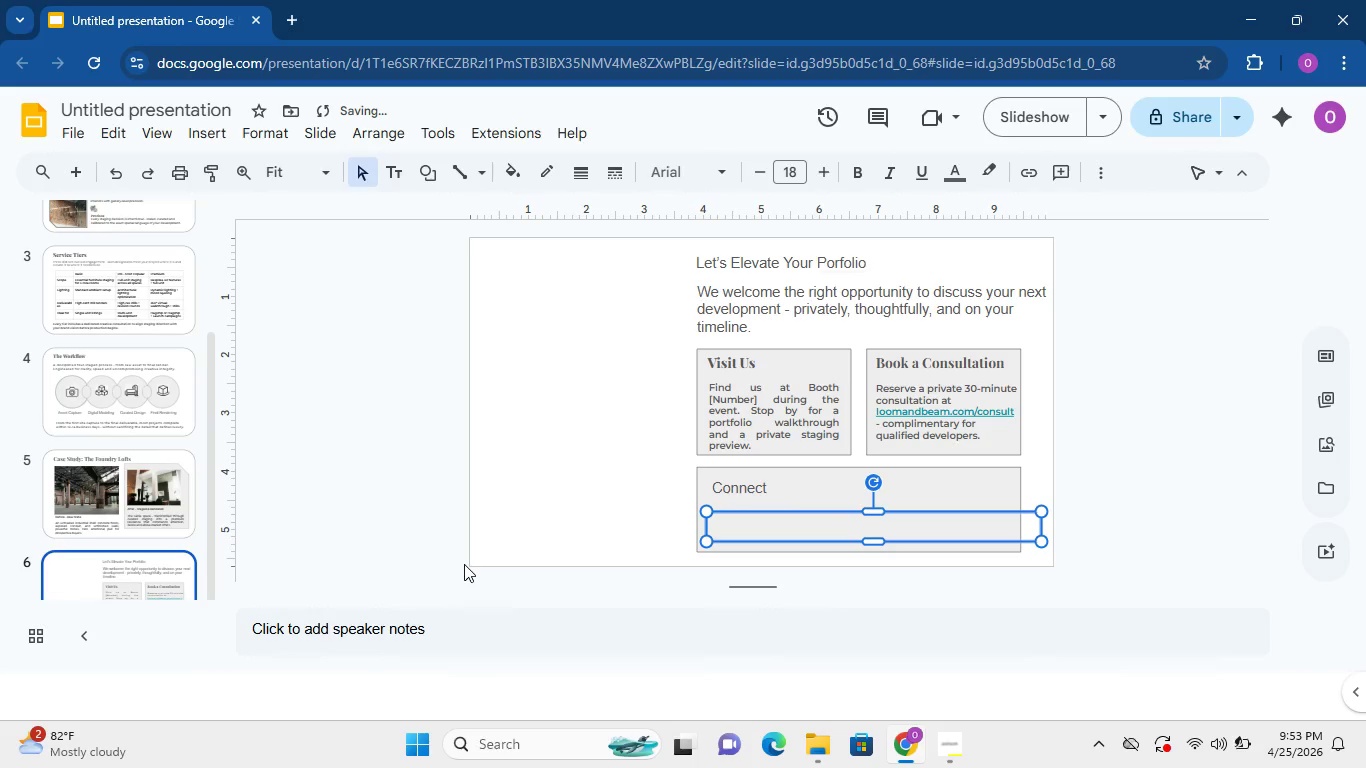 
type(He)
key(Backspace)
key(Backspace)
type(hello )
key(Backspace)
key(Backspace)
type(@loomandbeam.com insta)
key(Backspace)
key(Backspace)
key(Backspace)
key(Backspace)
key(Backspace)
key(Backspace)
 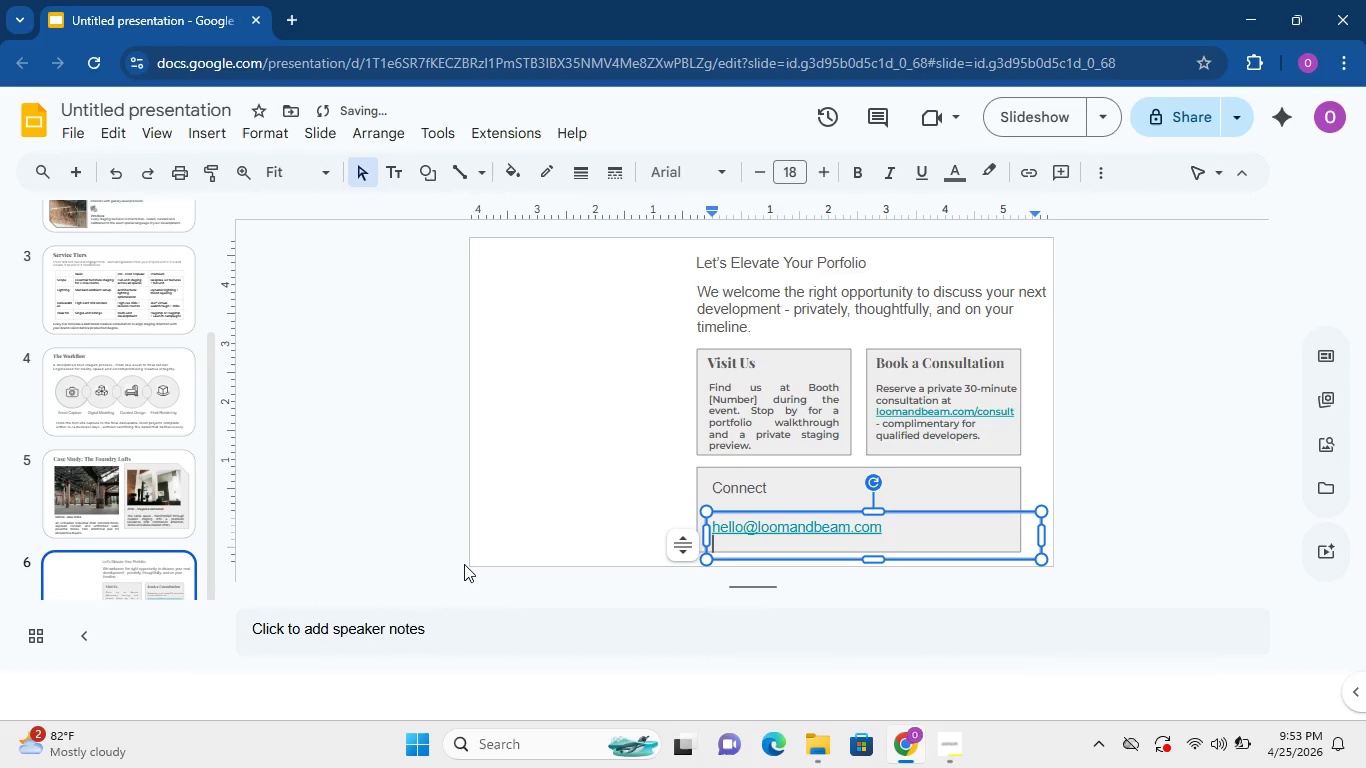 
 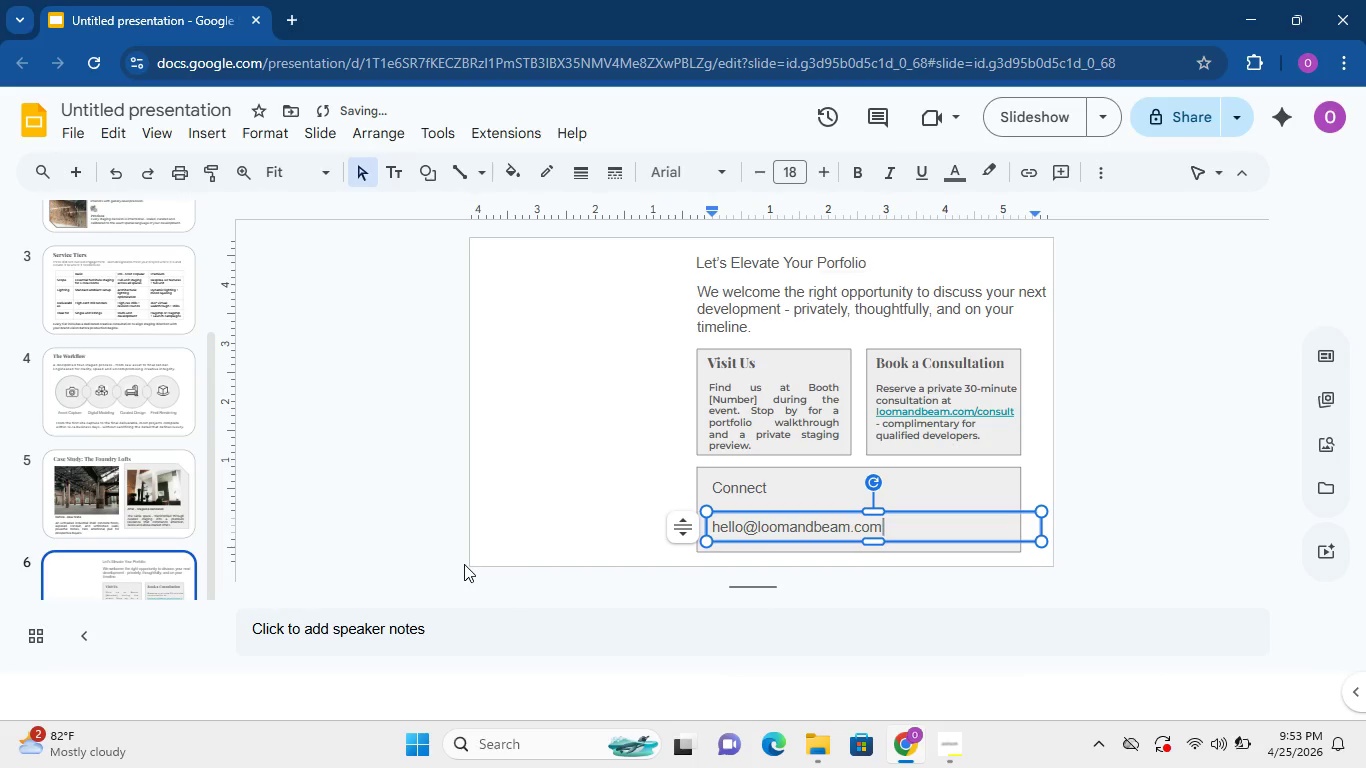 
key(Enter)
 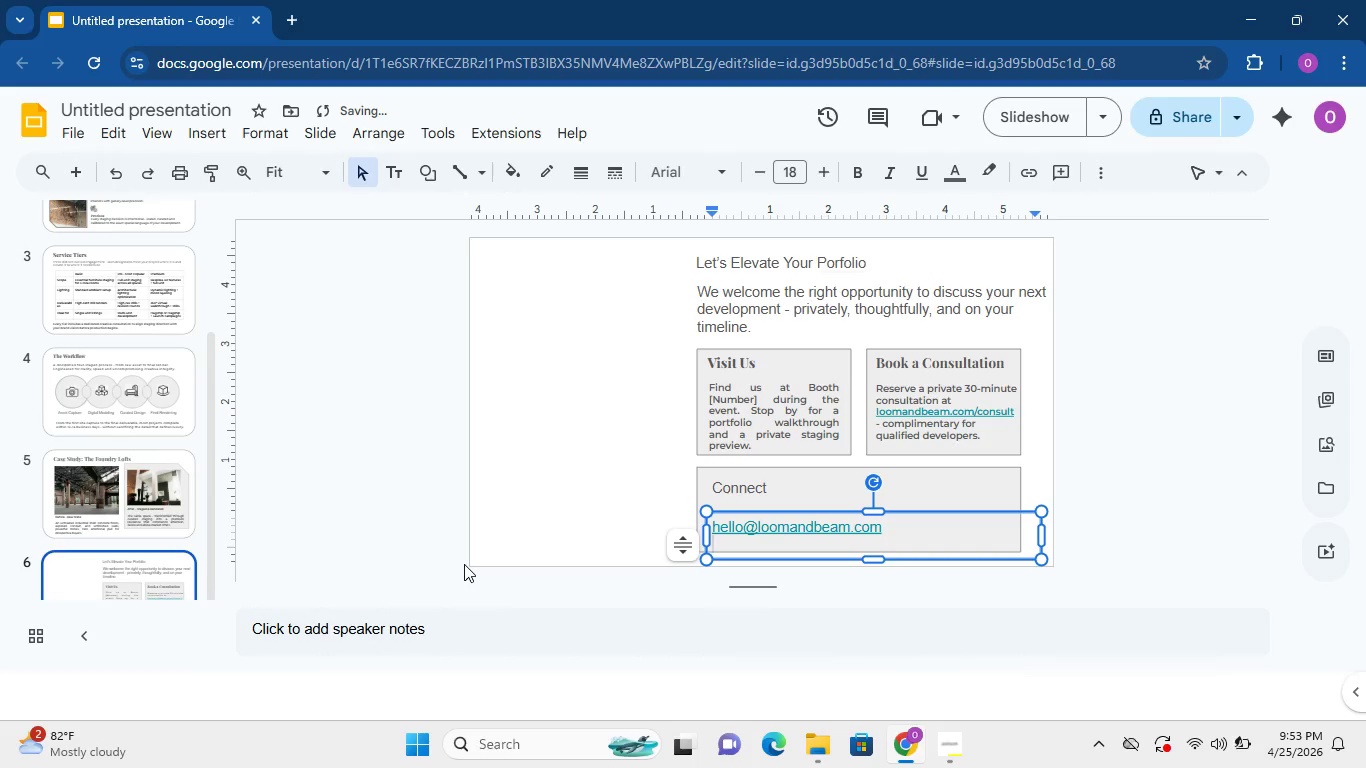 
type(instagram: @loomand )
key(Backspace)
type(beam )
 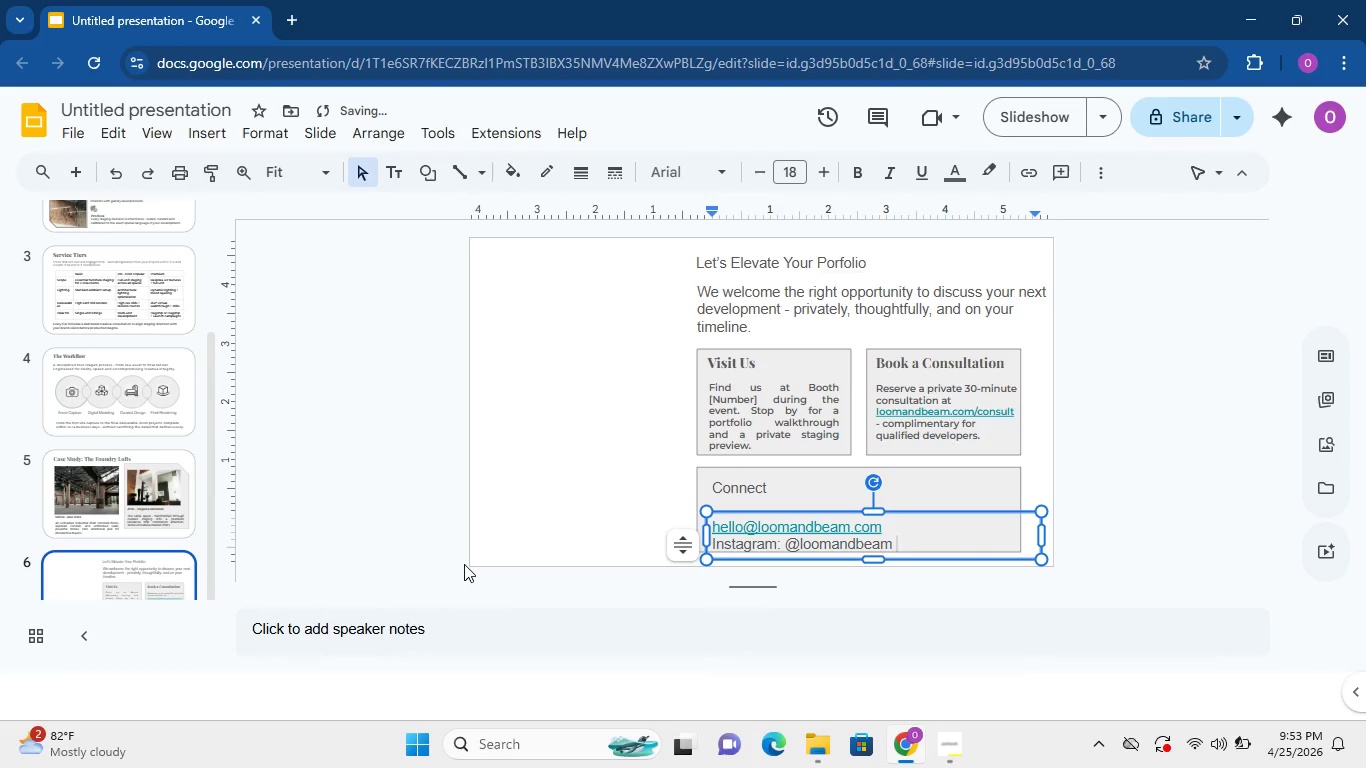 
key(Enter)
 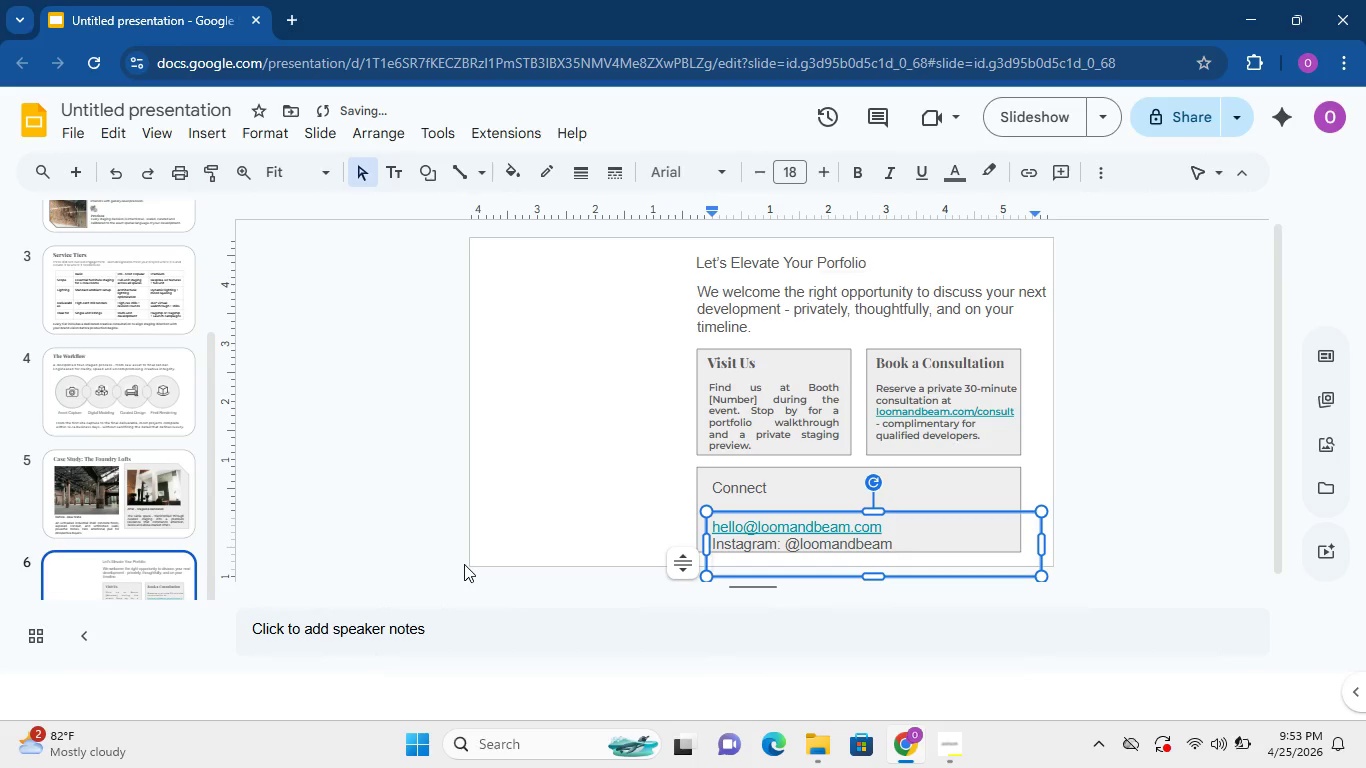 
type(linkedin: Loom & Beam)
 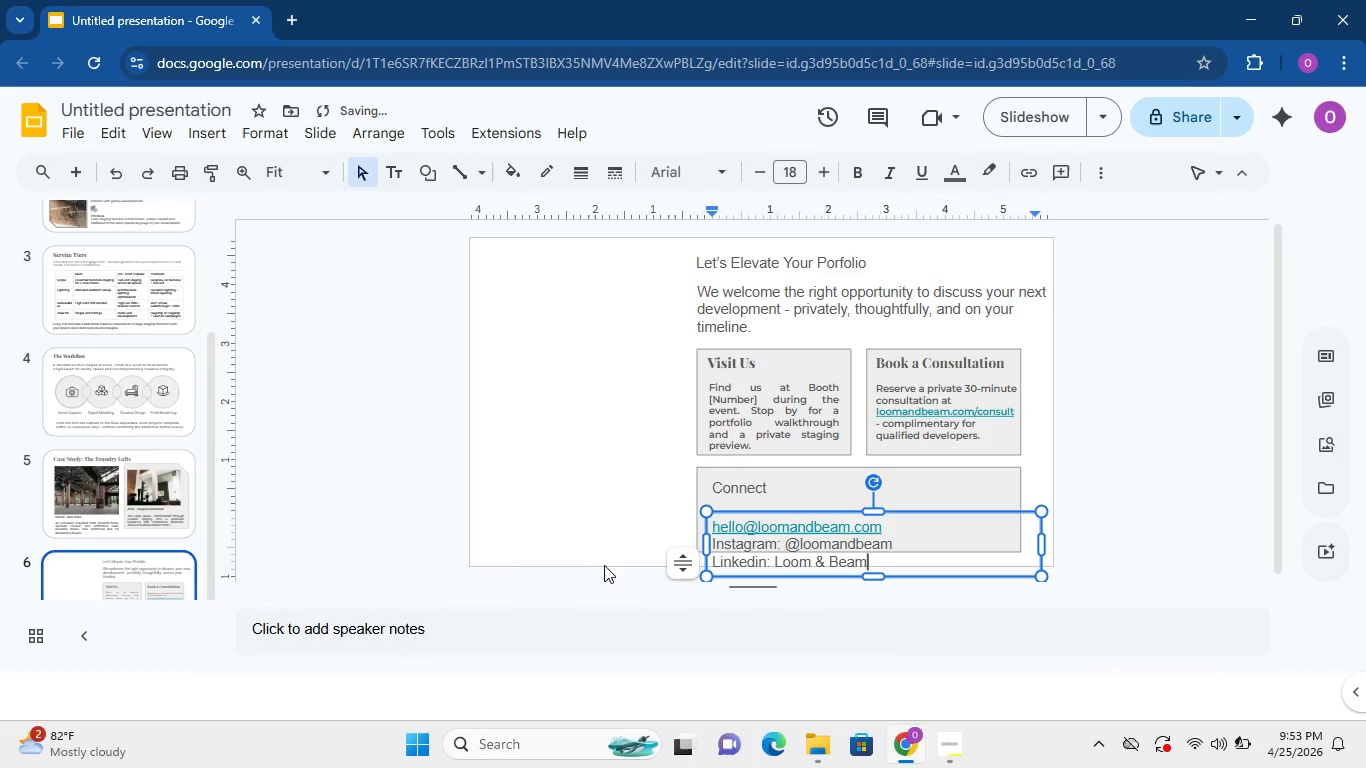 
left_click_drag(start_coordinate=[794, 514], to_coordinate=[793, 502])
 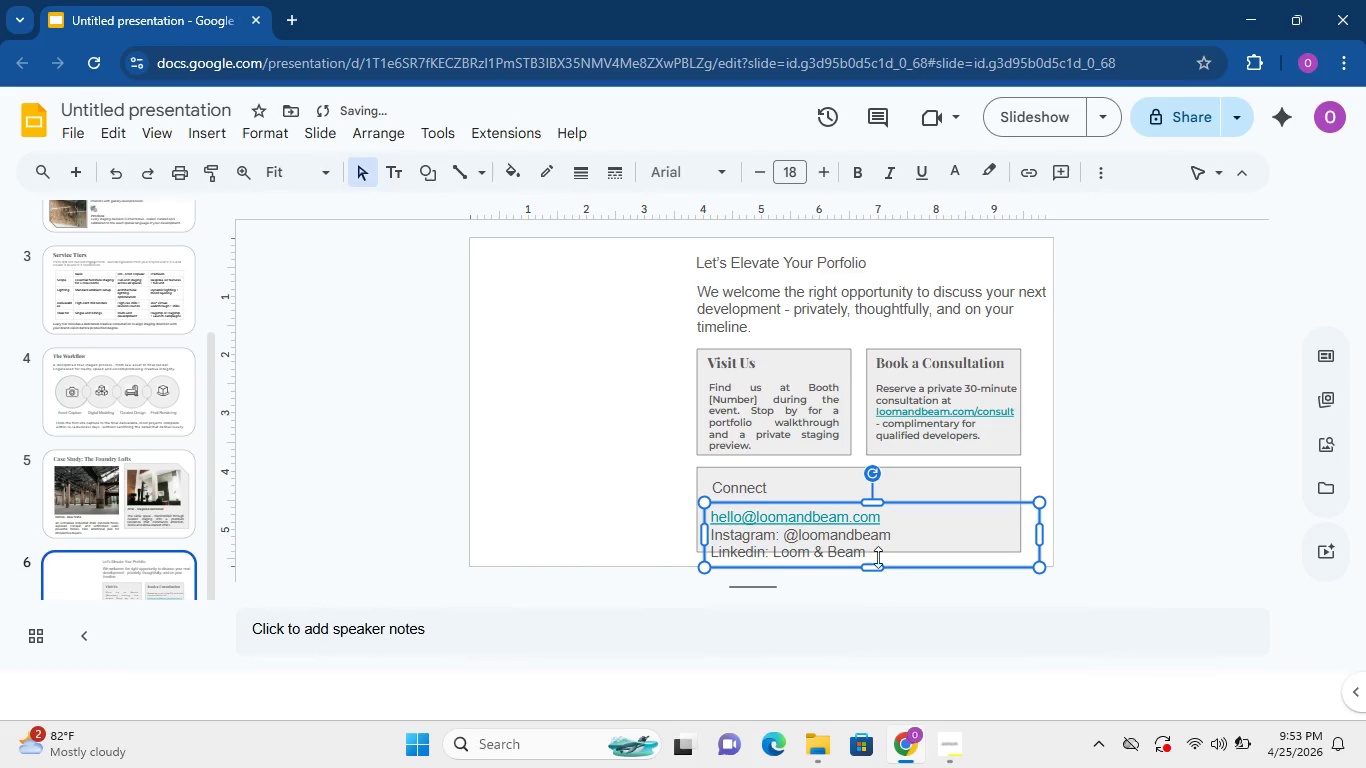 
left_click_drag(start_coordinate=[878, 557], to_coordinate=[700, 512])
 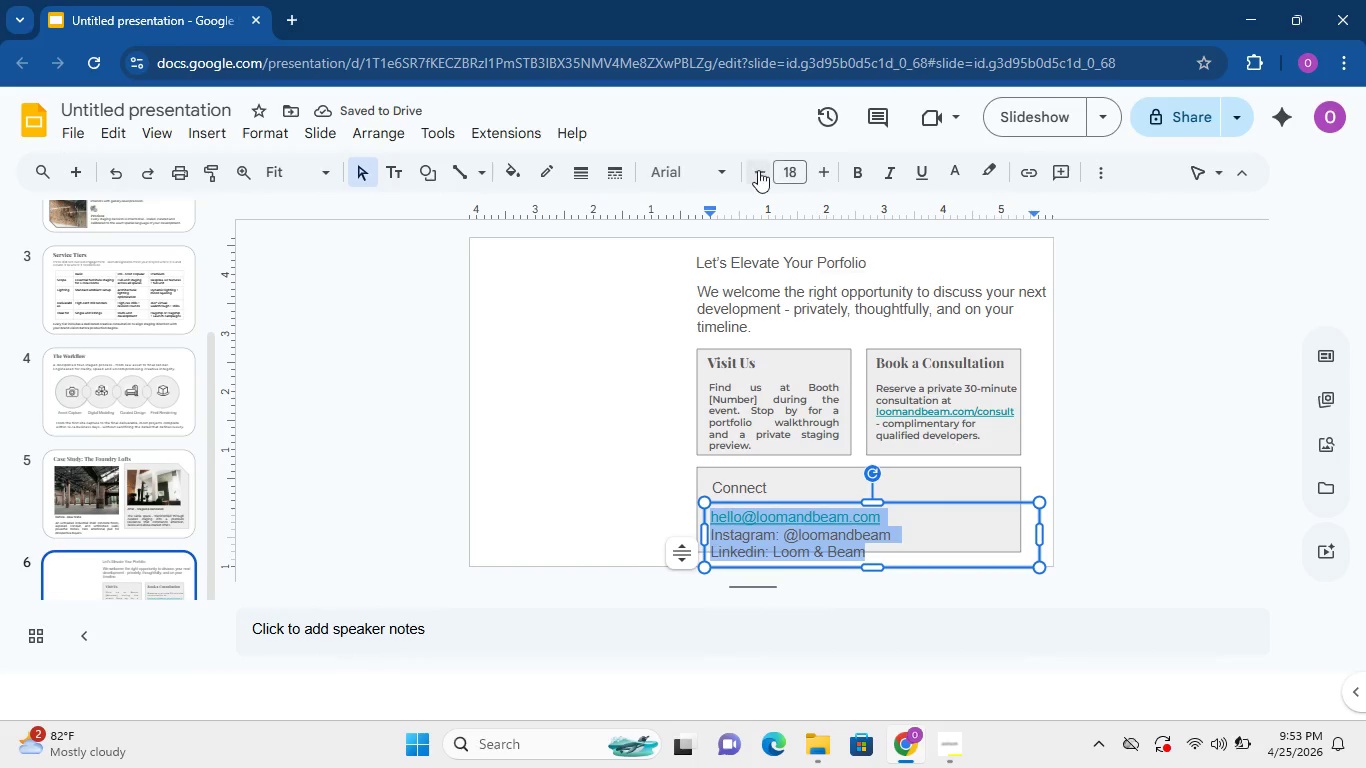 
double_click([758, 170])
 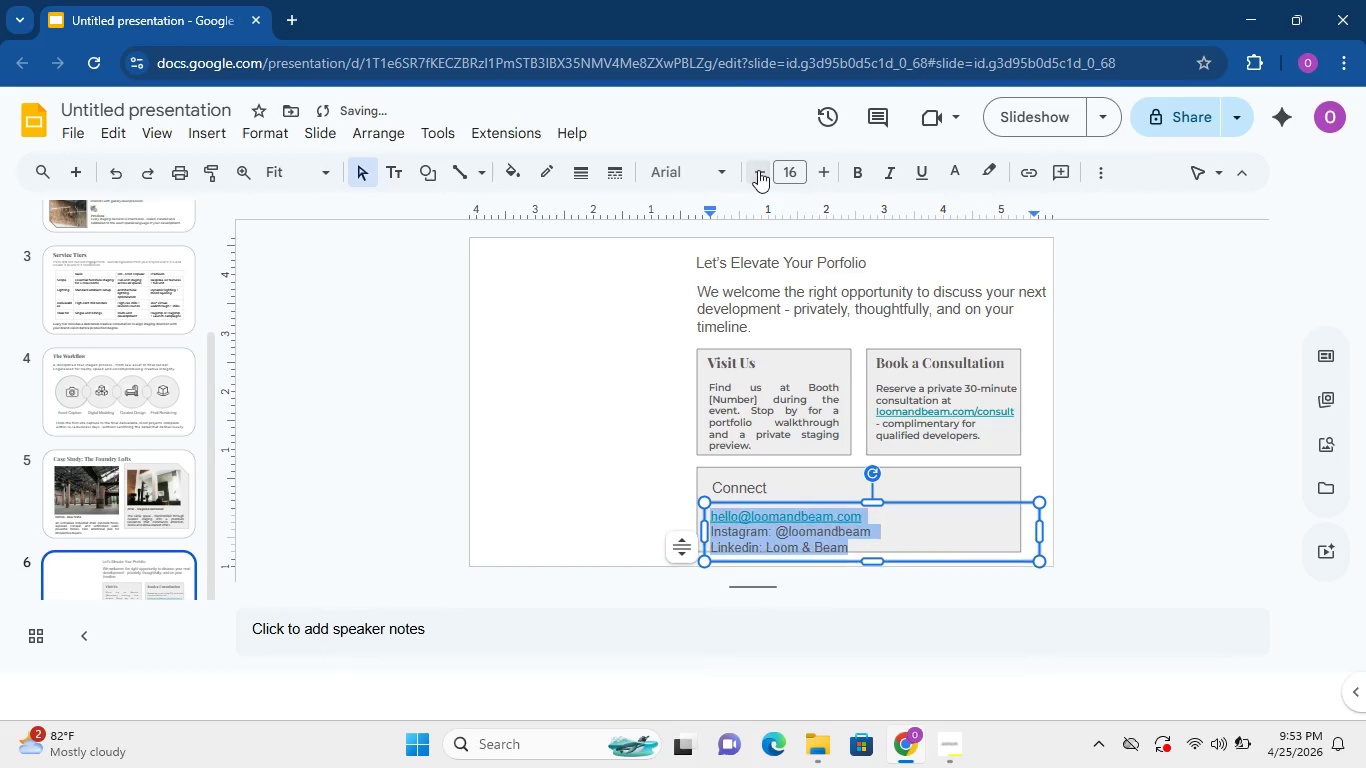 
triple_click([758, 170])
 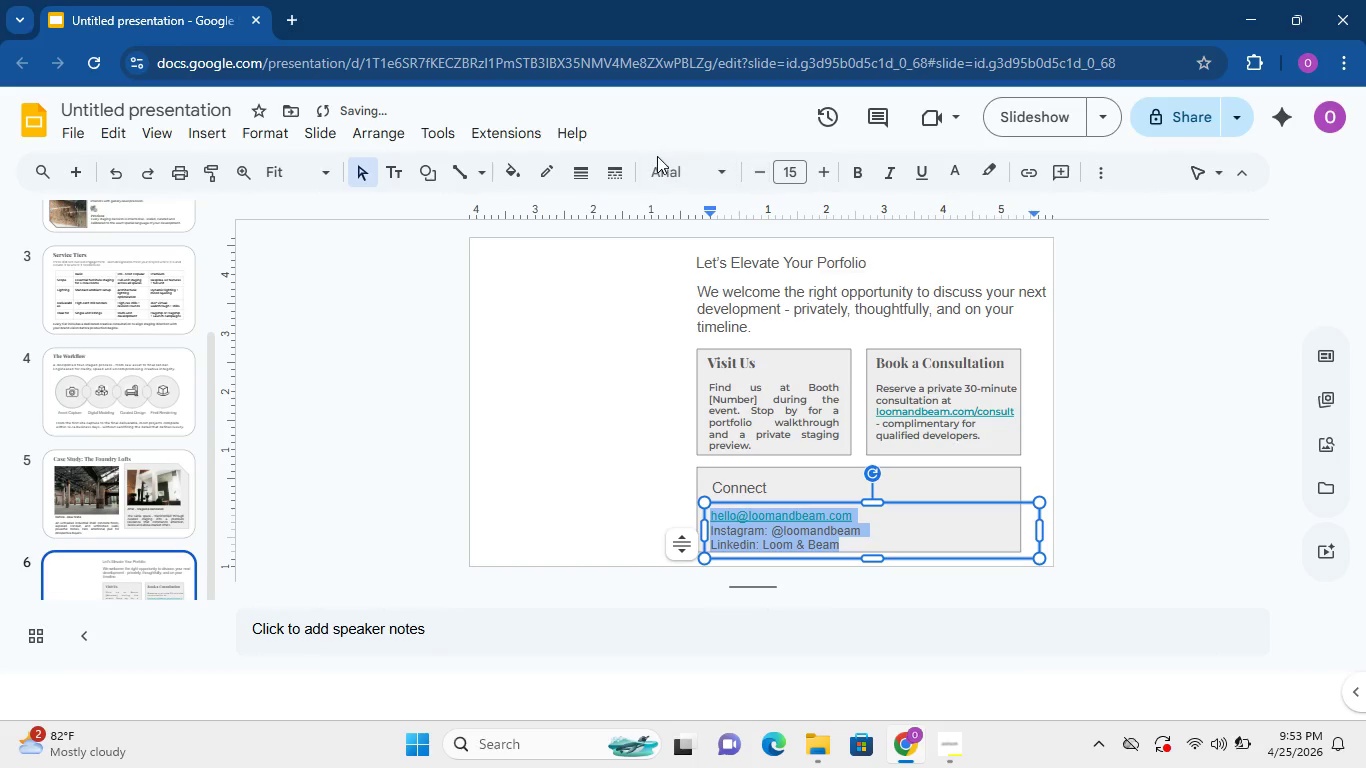 
triple_click([657, 156])
 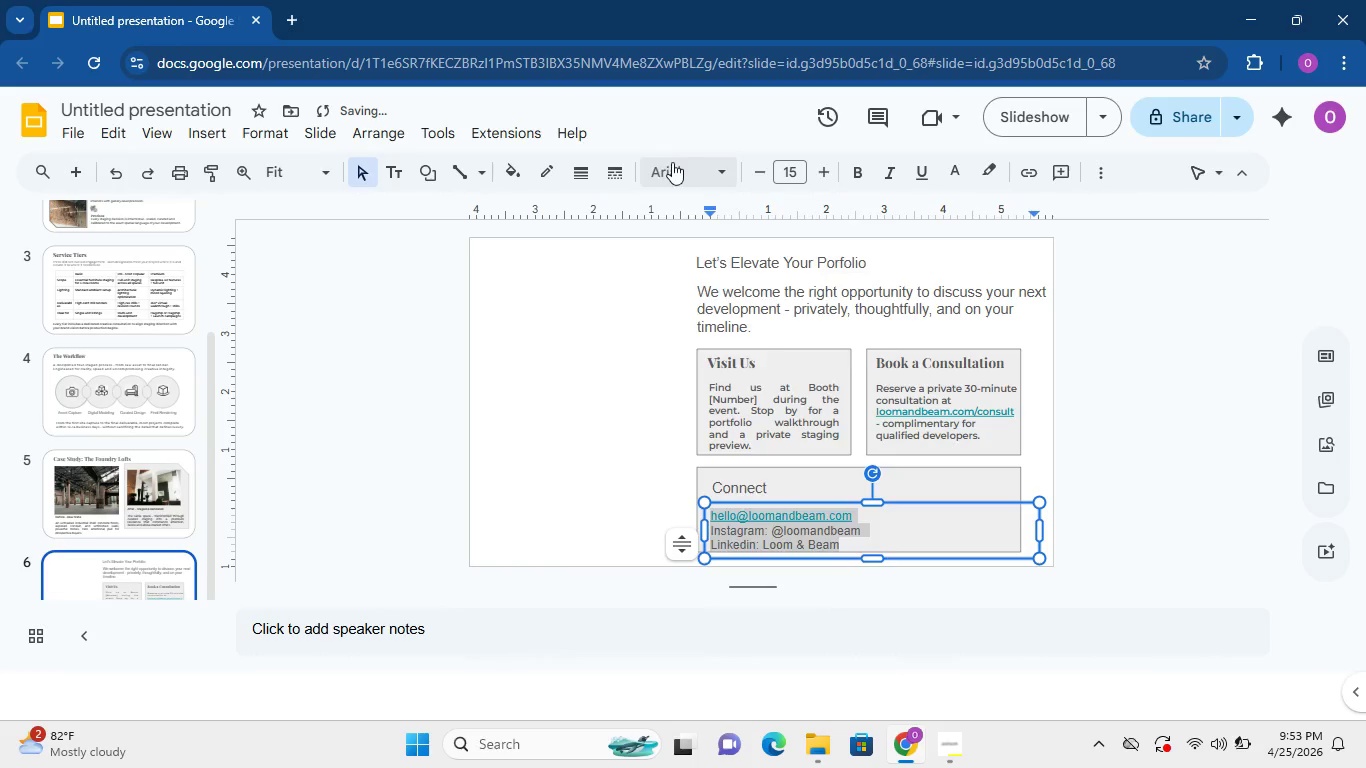 
triple_click([672, 162])
 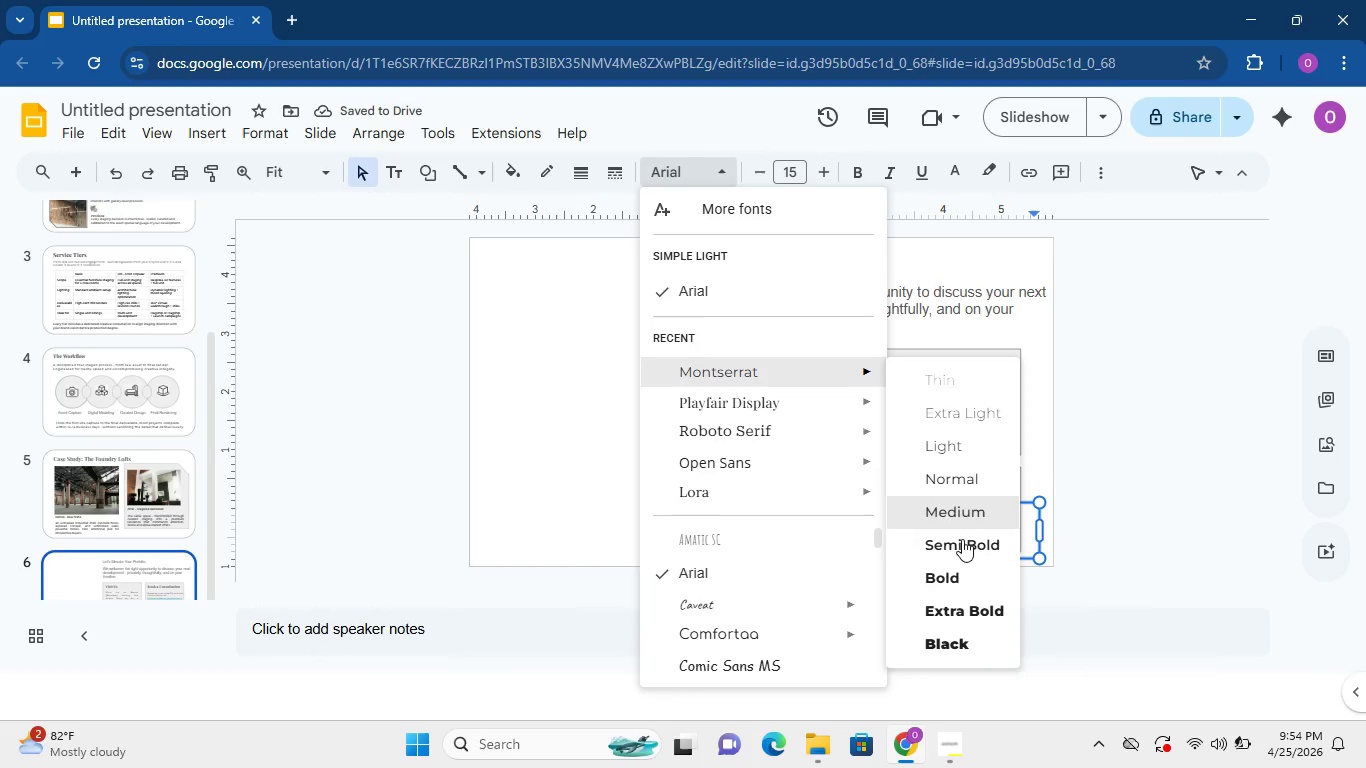 
left_click([962, 547])
 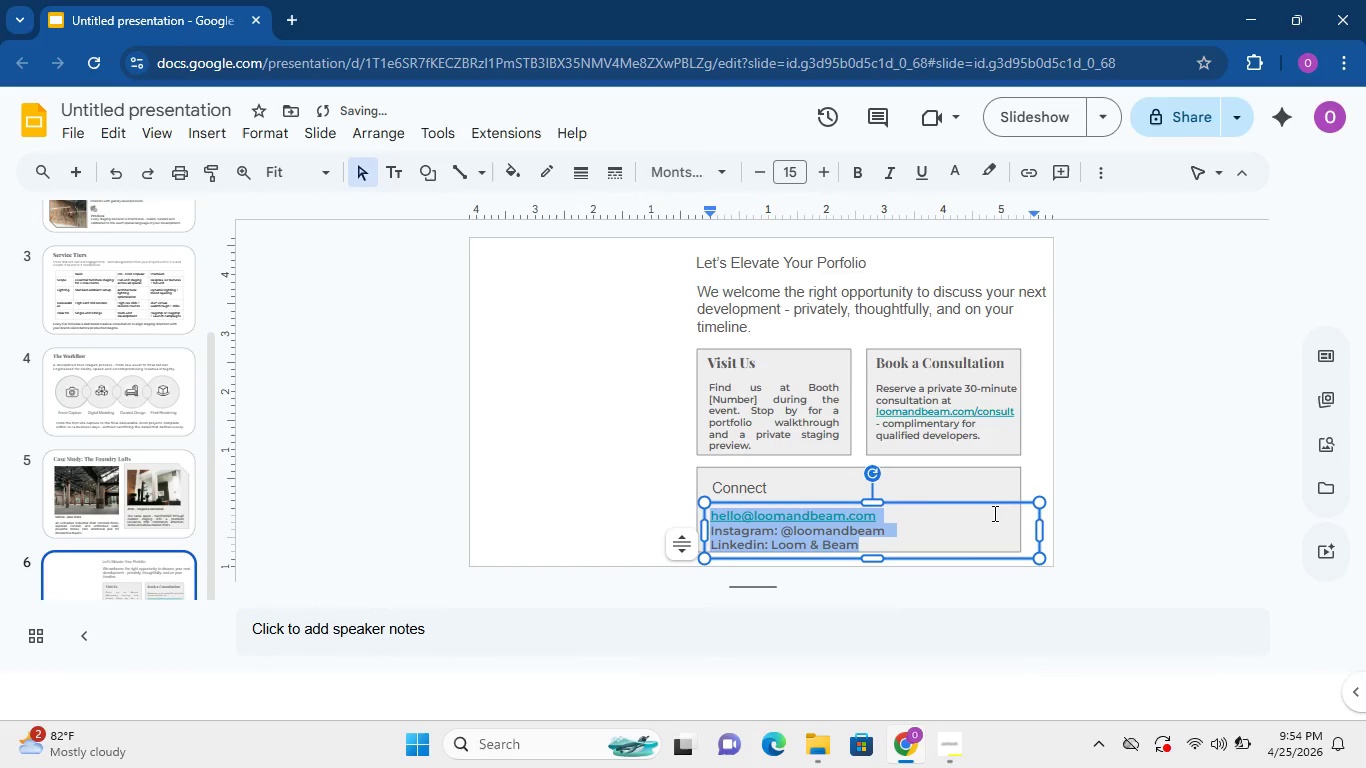 
left_click([772, 480])
 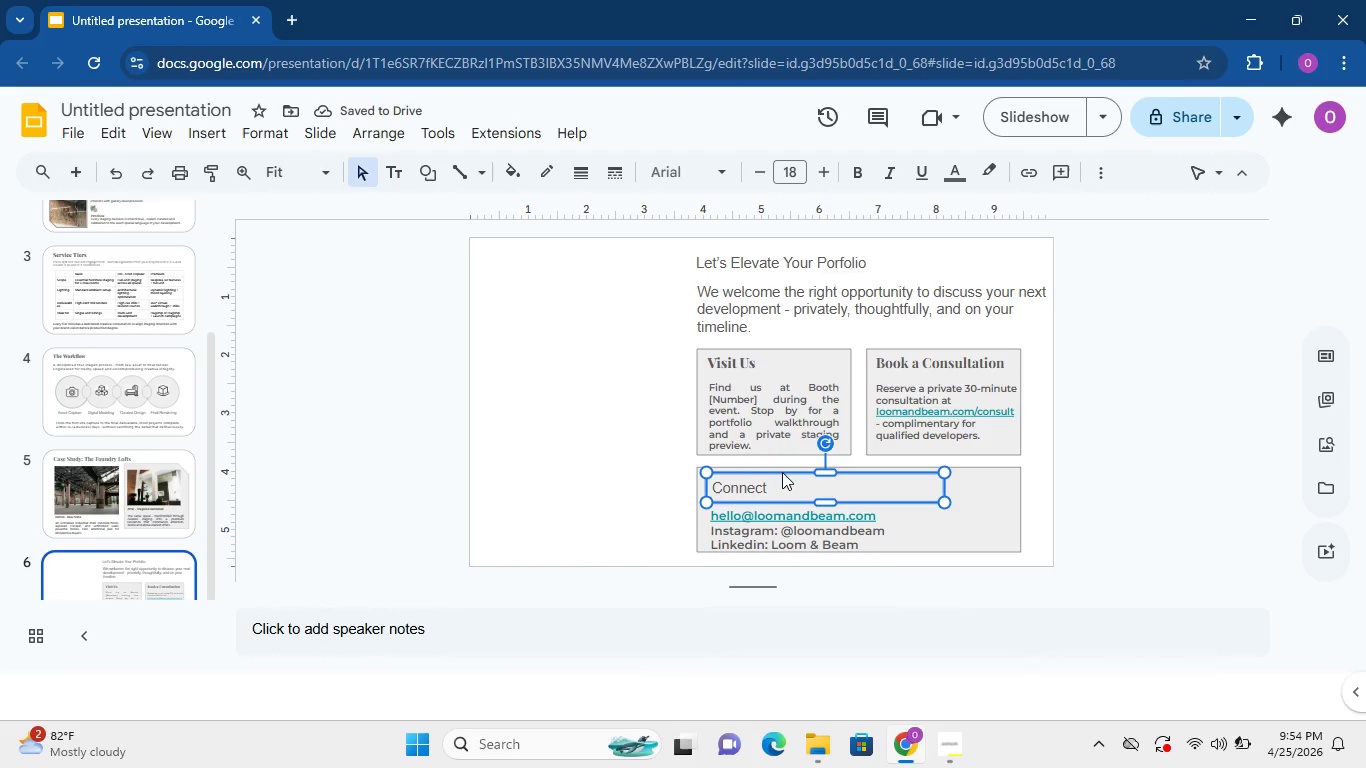 
key(ArrowUp)
 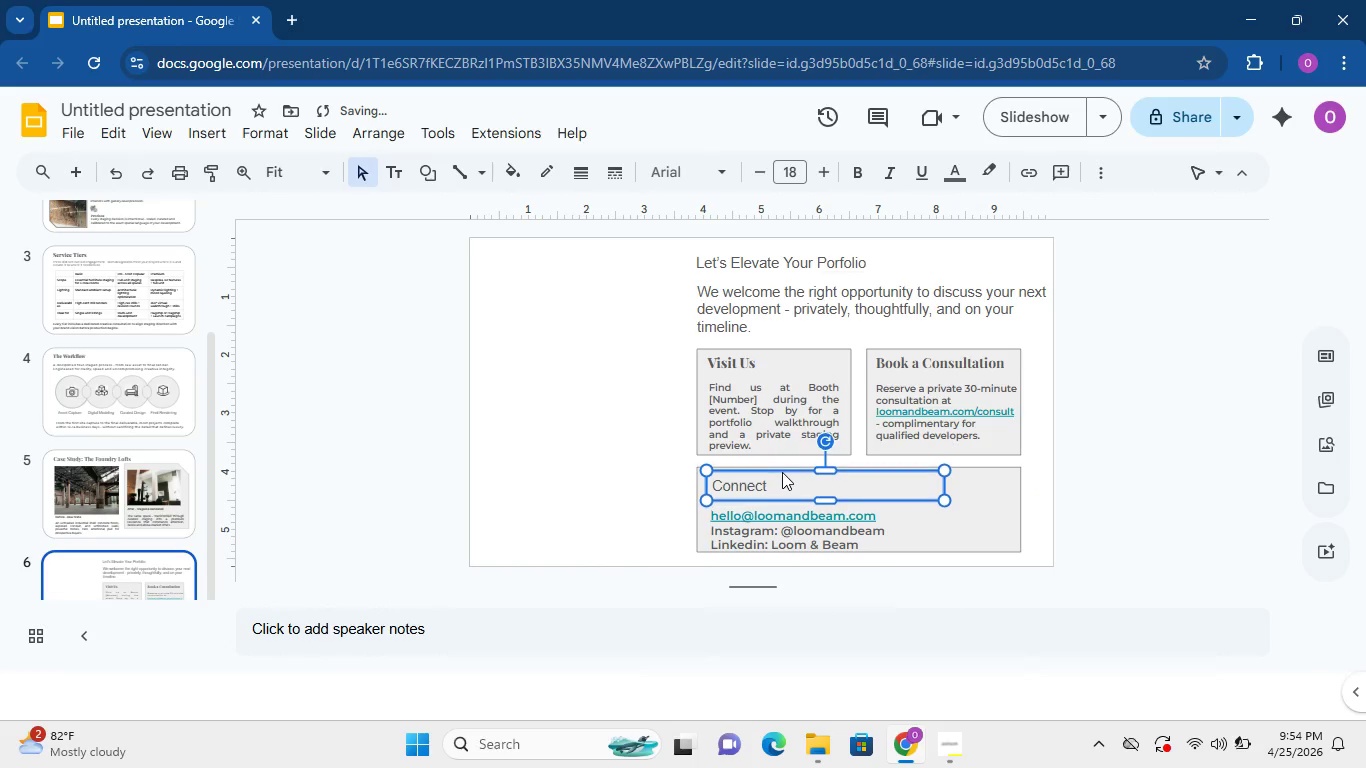 
key(ArrowUp)
 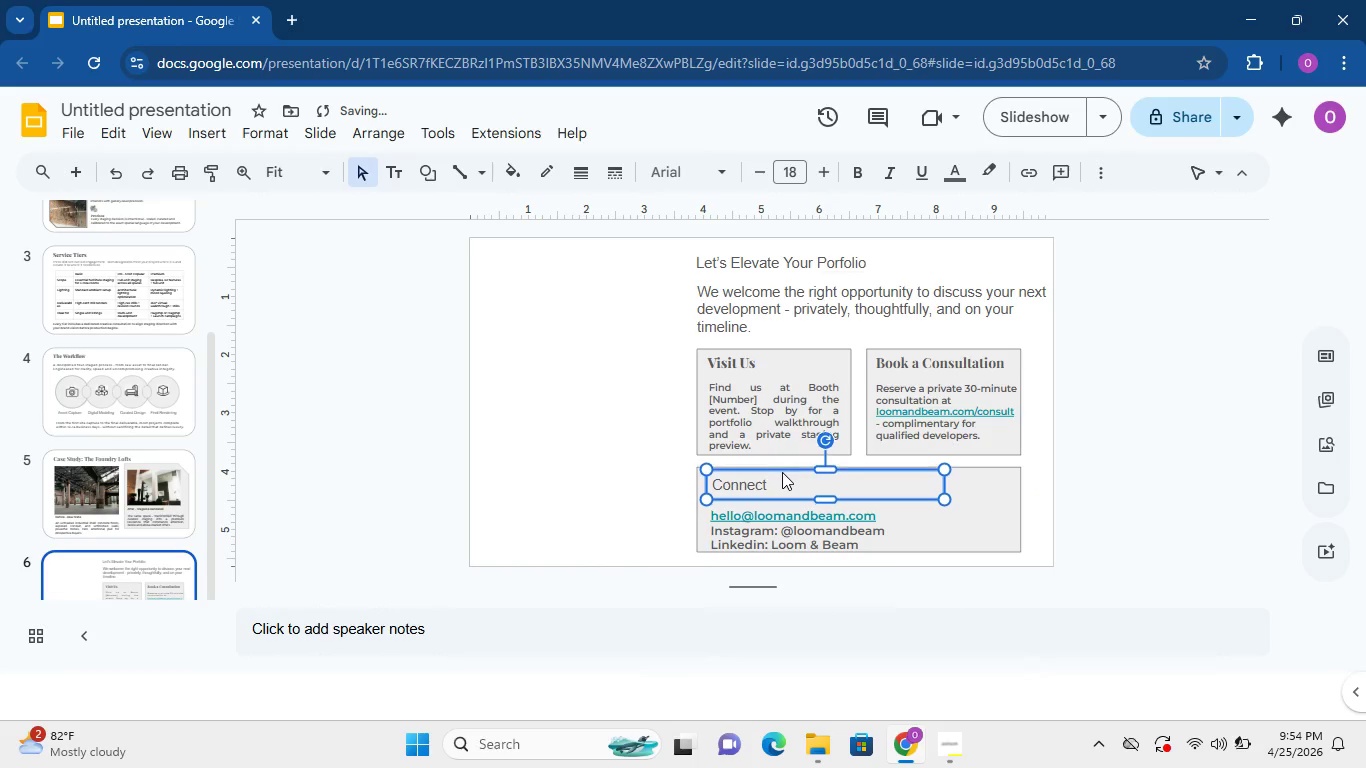 
key(ArrowUp)
 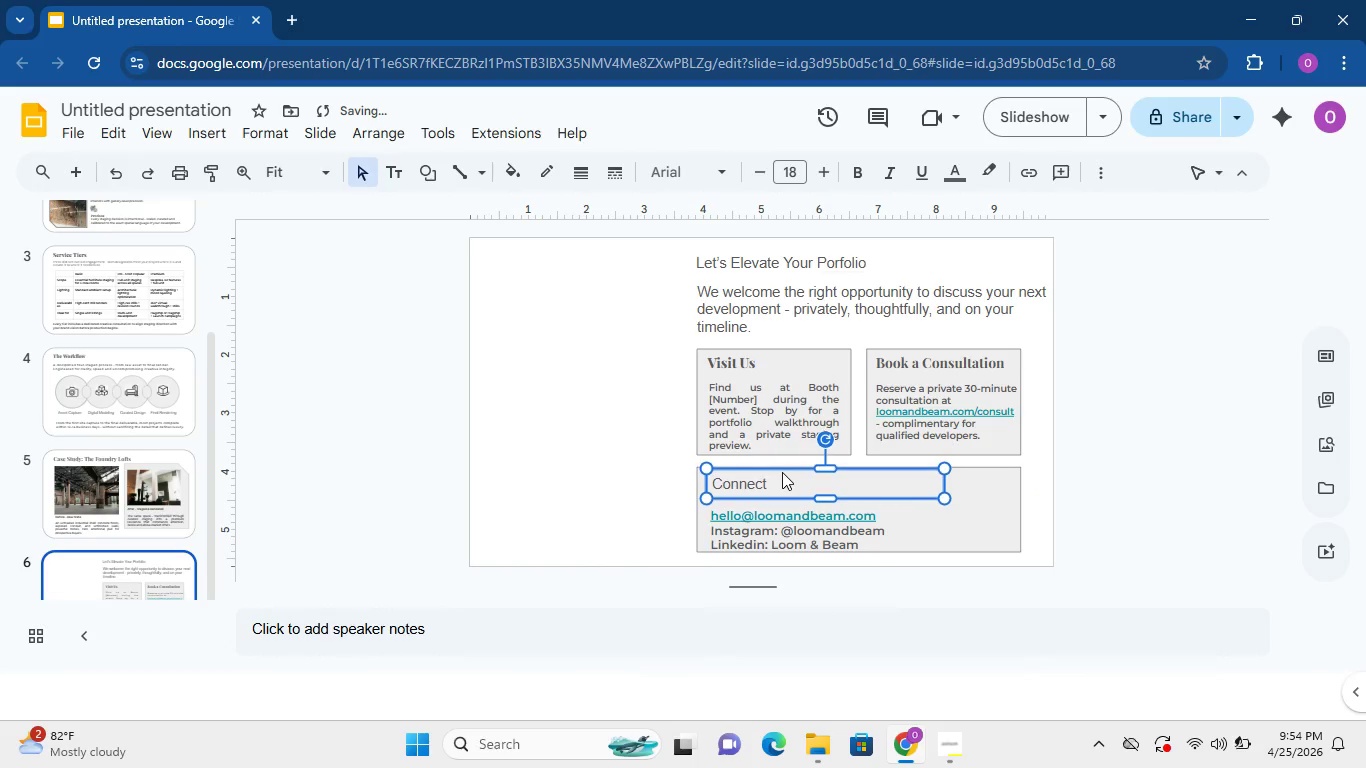 
key(ArrowUp)
 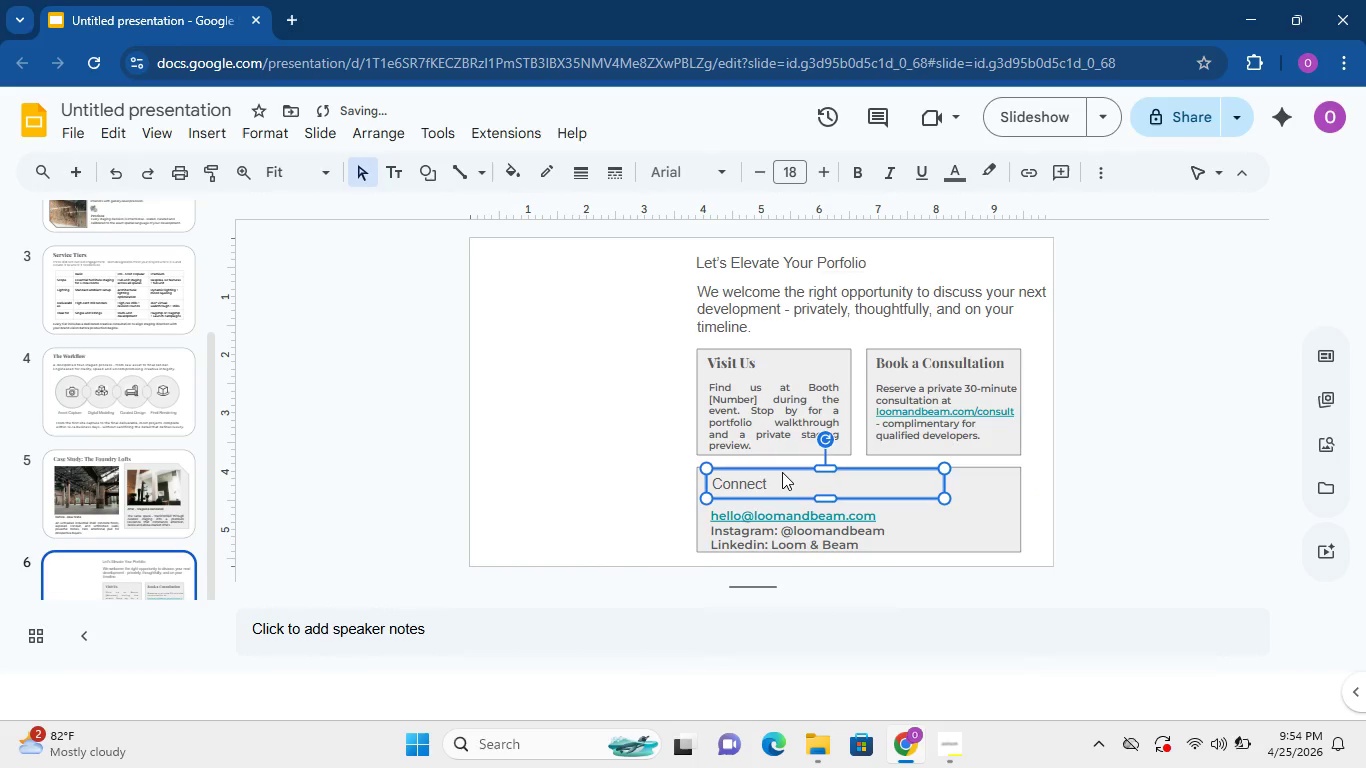 
key(ArrowUp)
 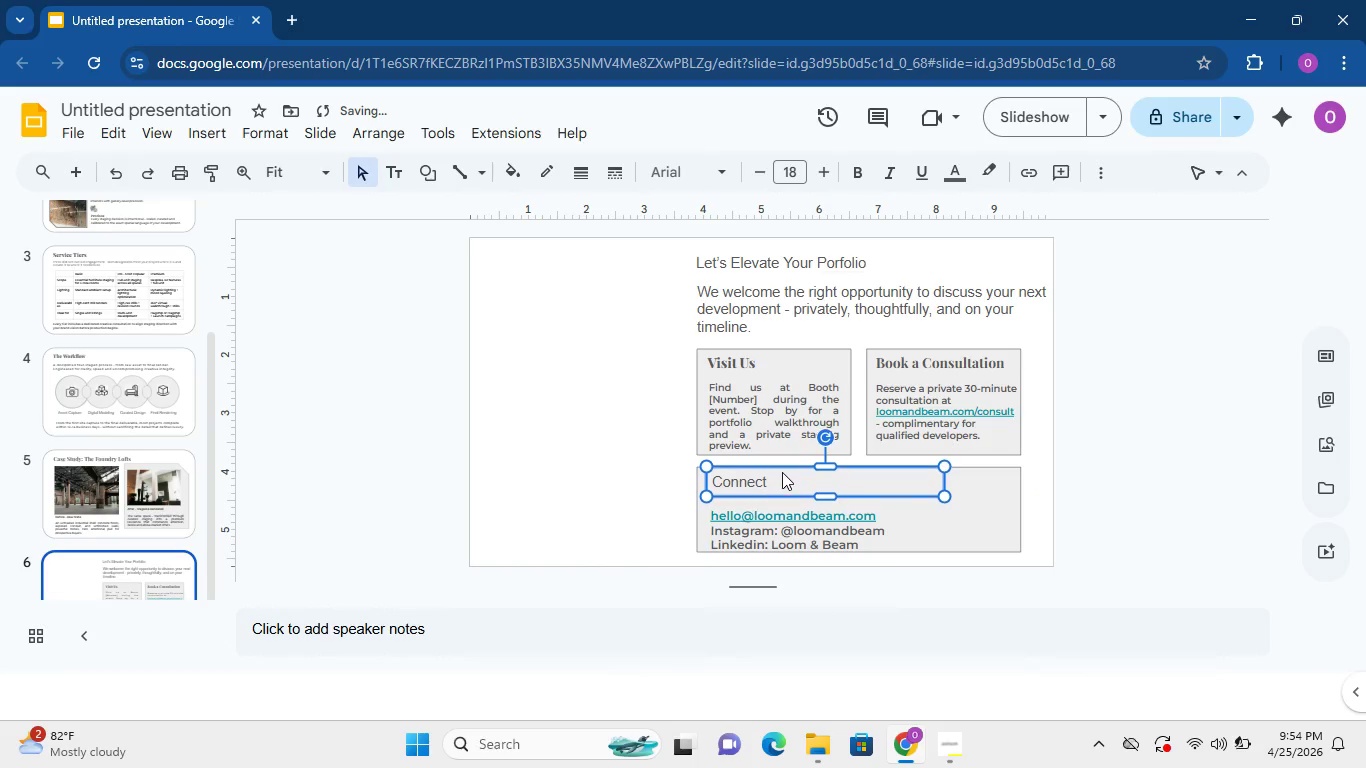 
key(ArrowUp)
 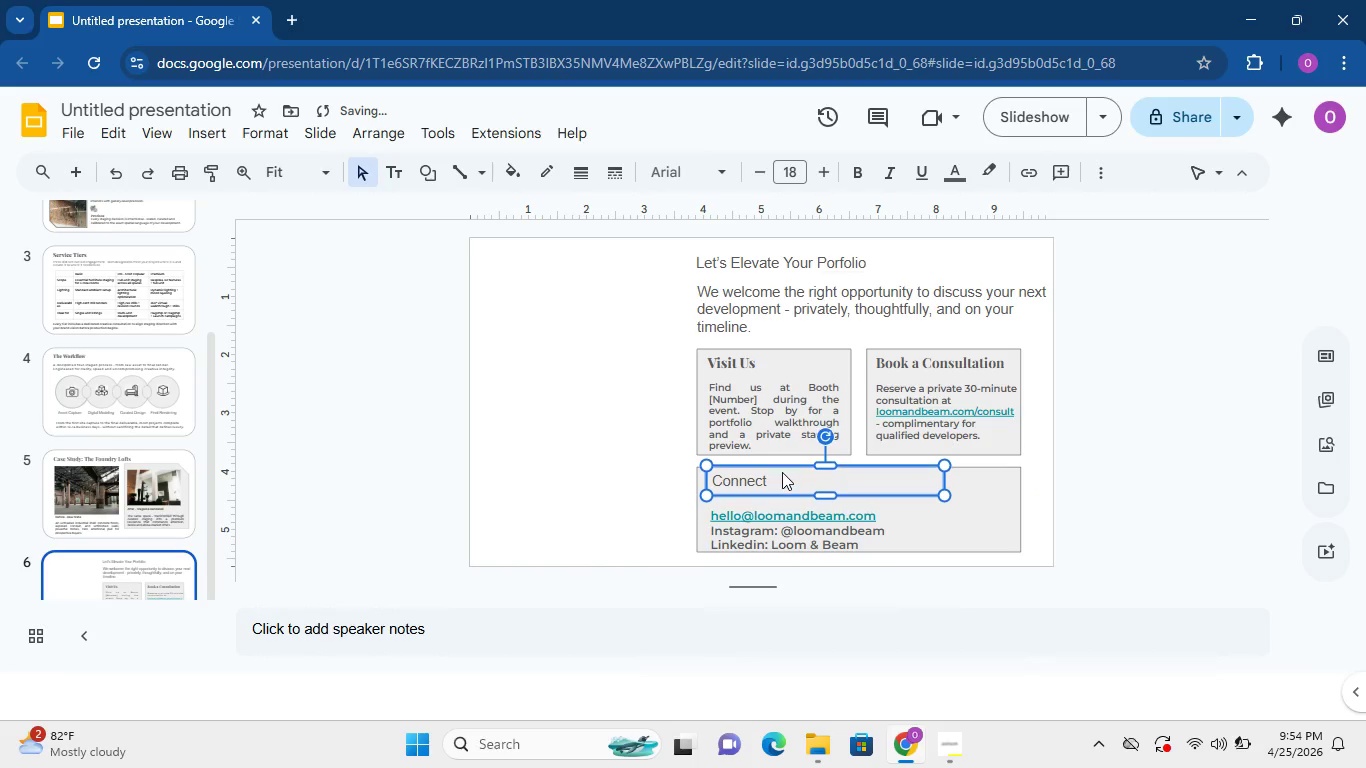 
key(ArrowUp)
 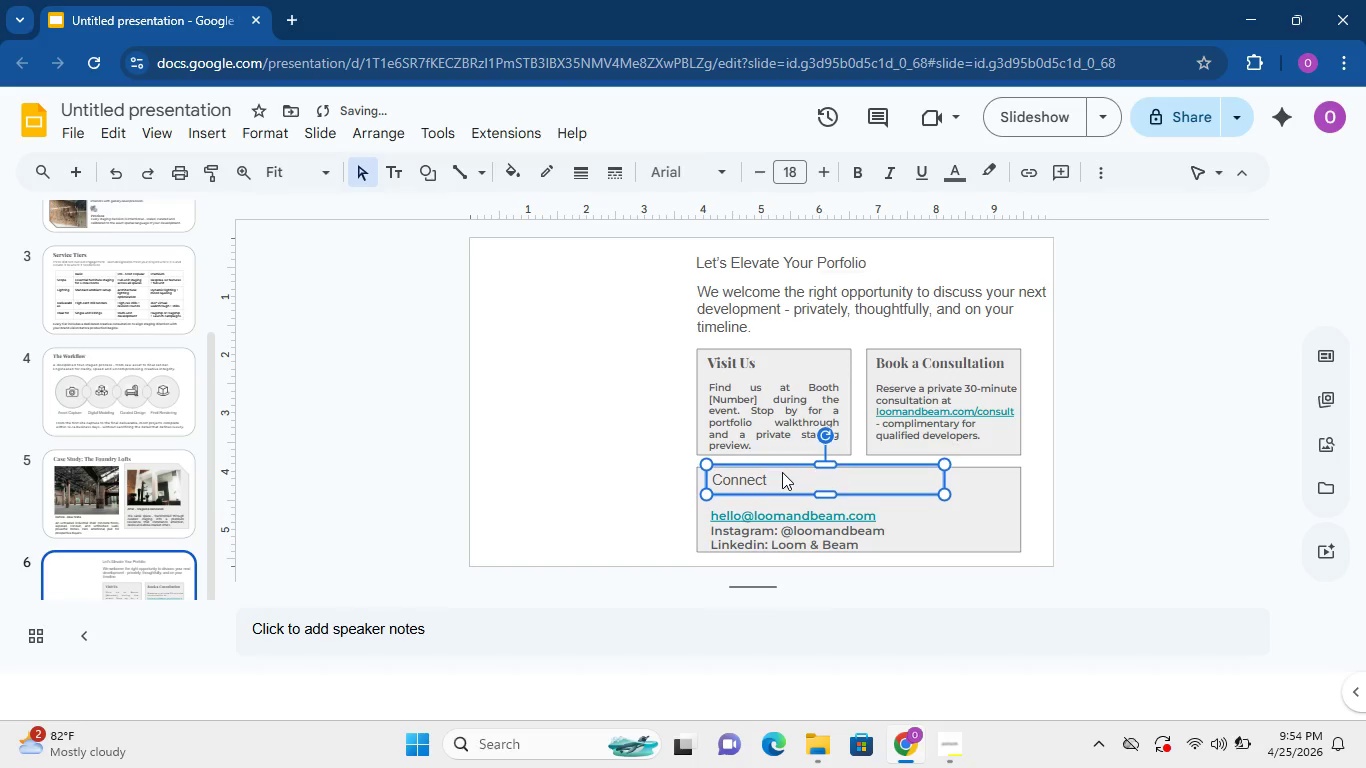 
key(ArrowUp)
 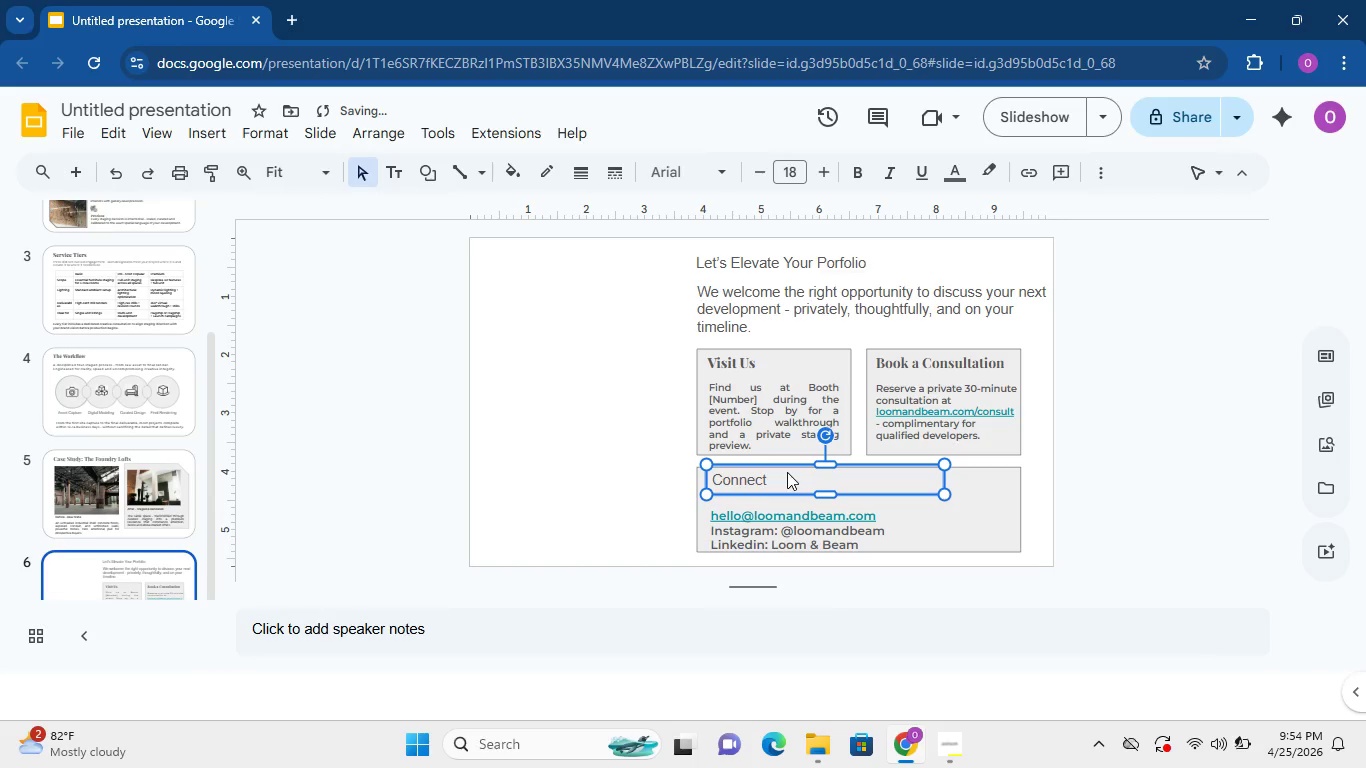 
left_click([853, 549])
 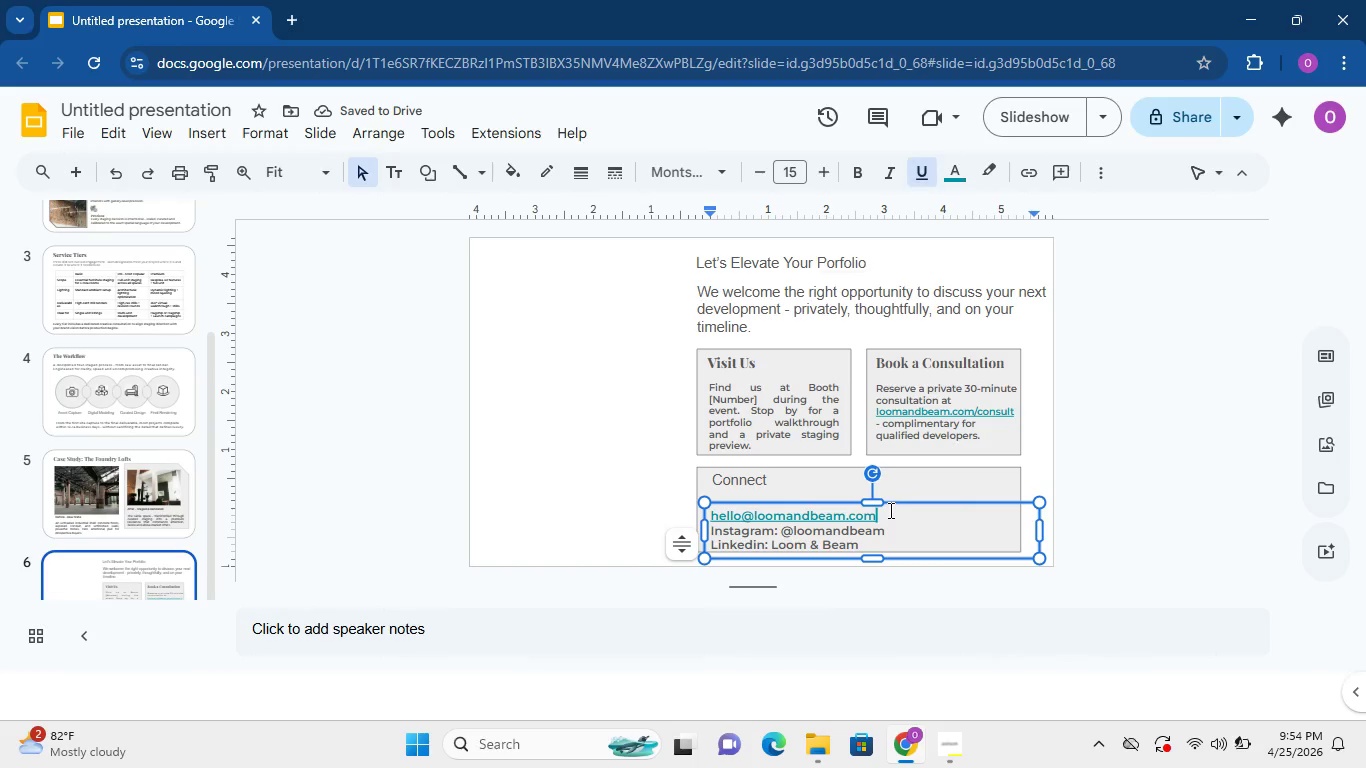 
double_click([896, 506])
 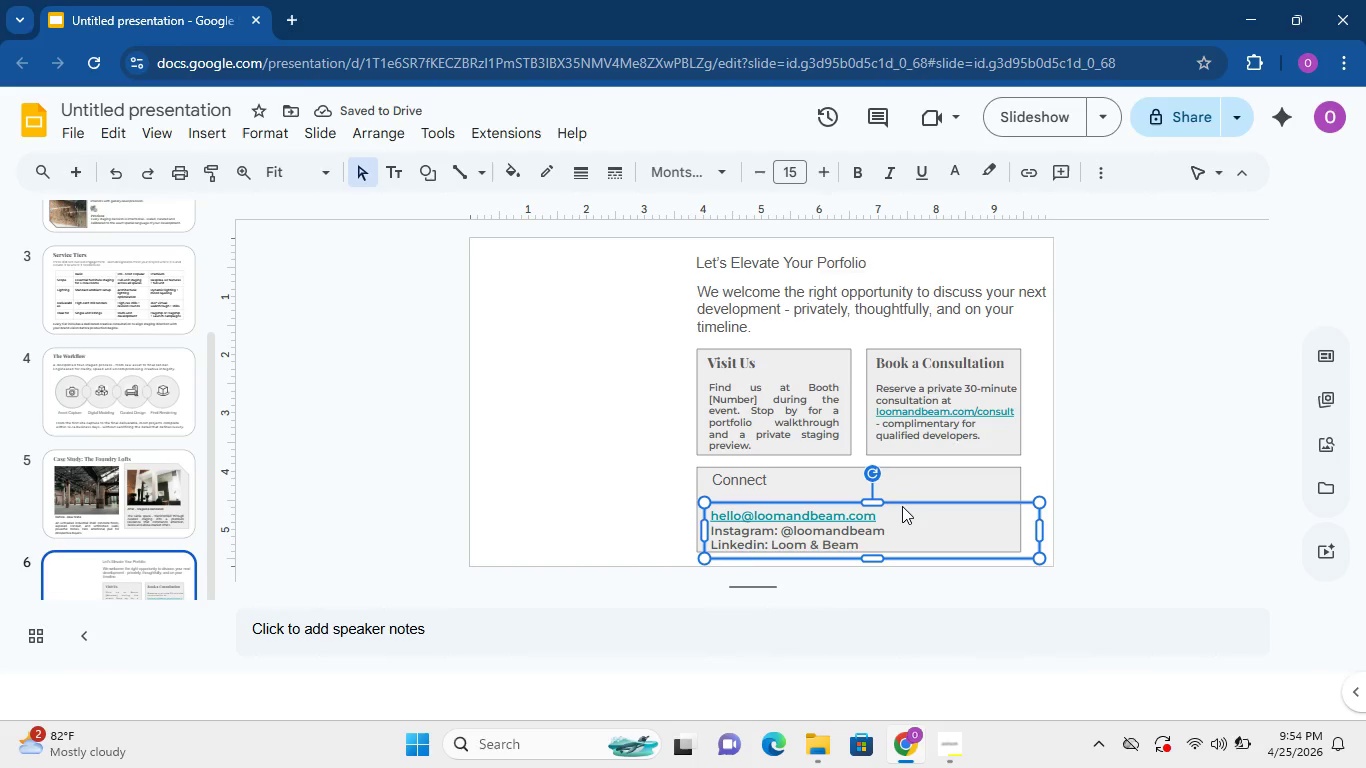 
key(ArrowUp)
 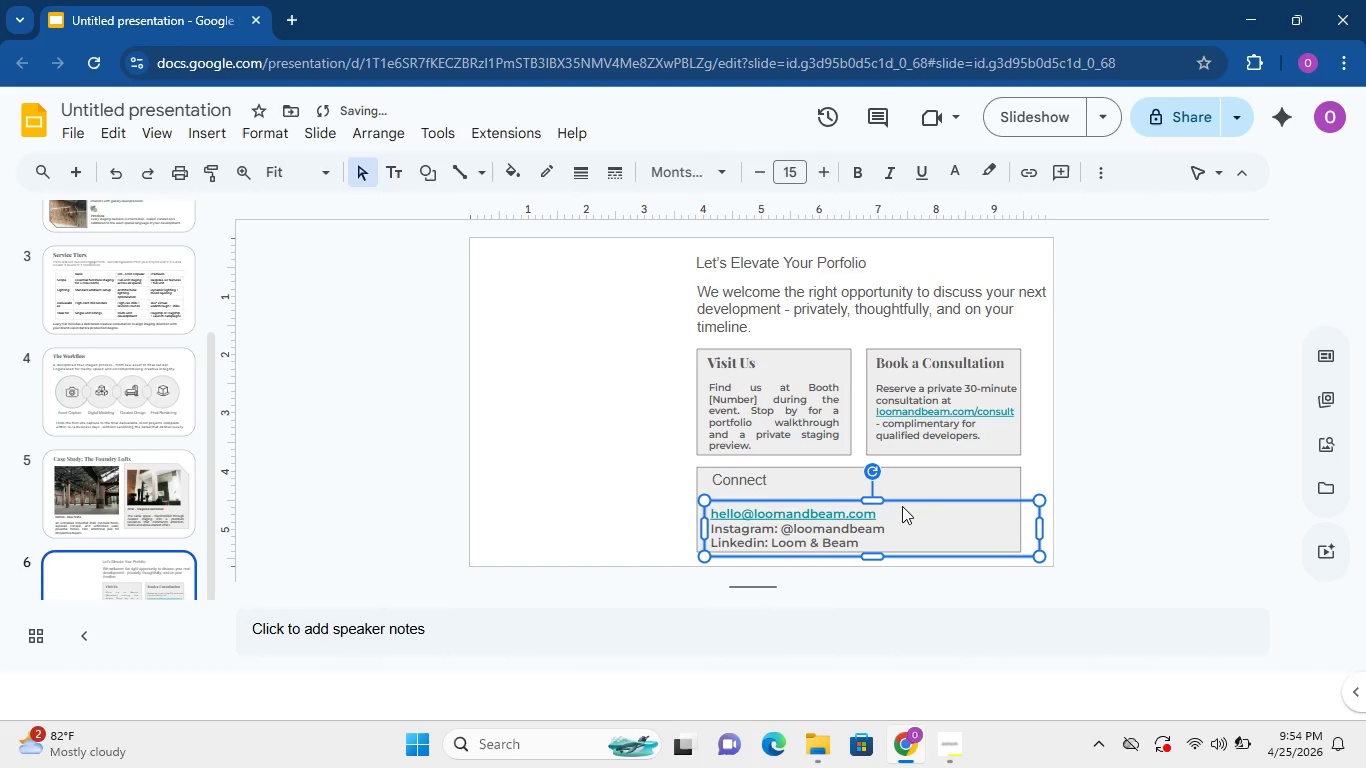 
key(ArrowUp)
 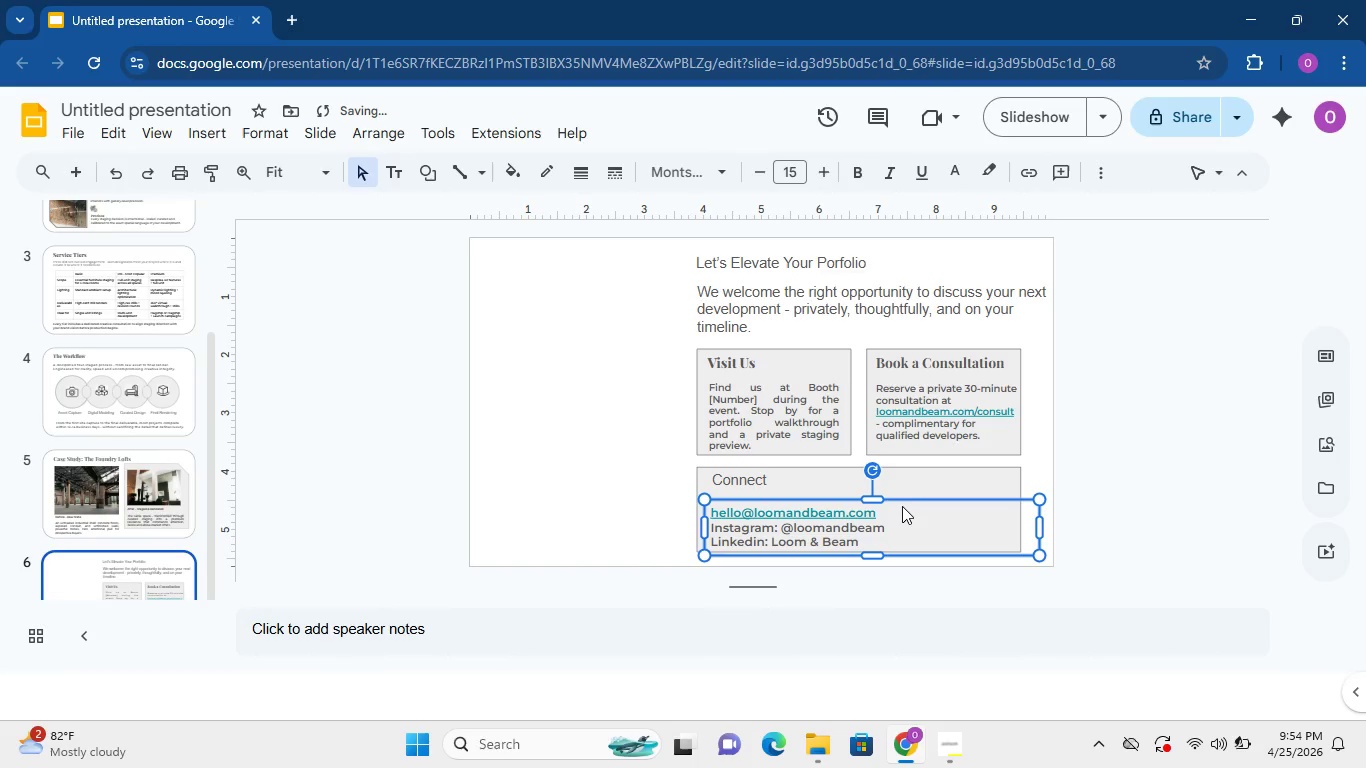 
key(ArrowUp)
 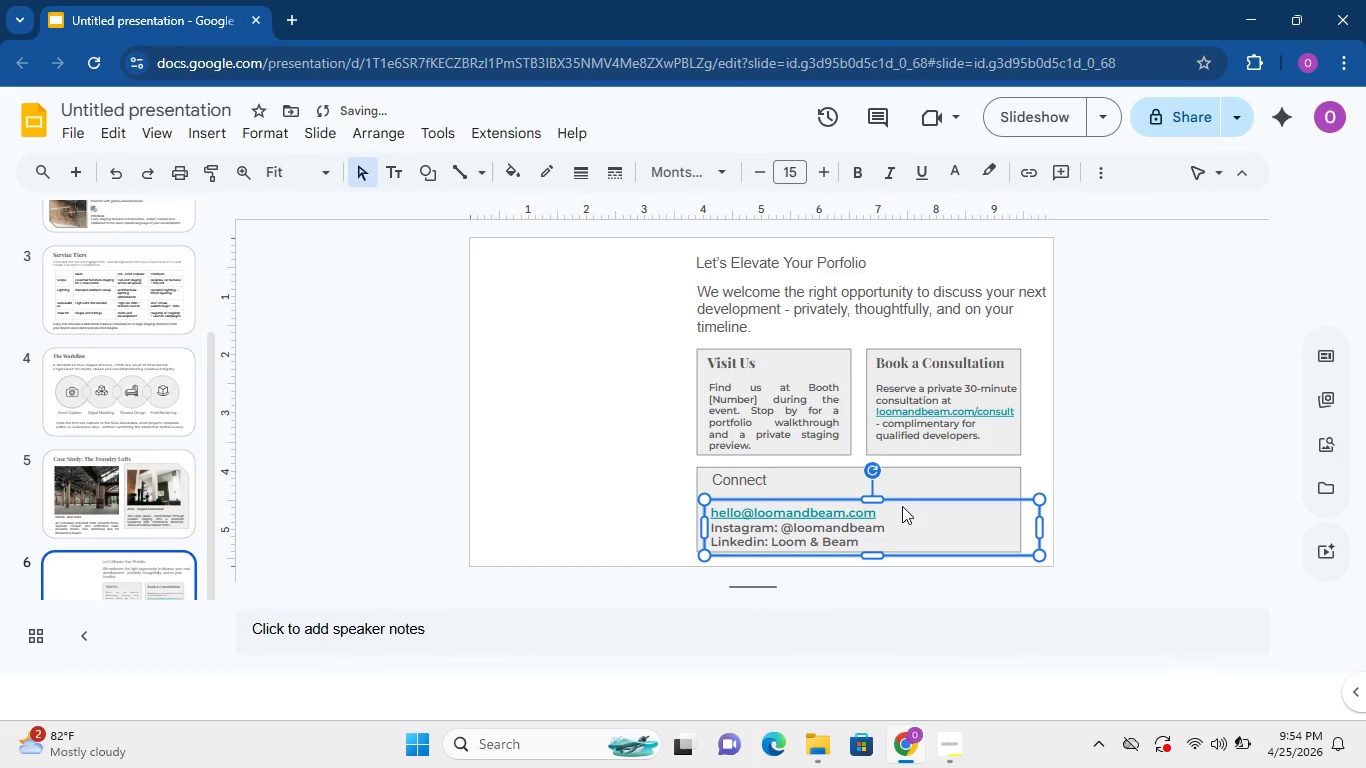 
key(ArrowUp)
 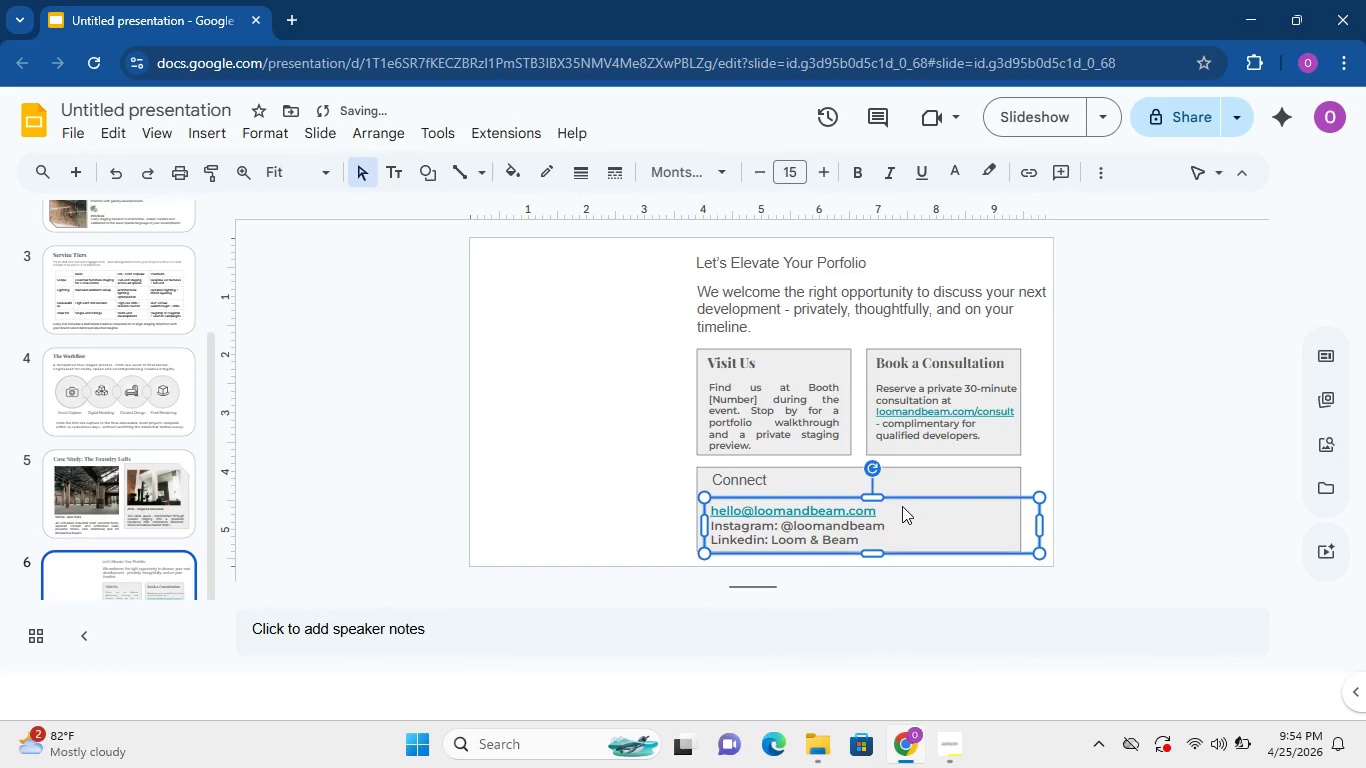 
key(ArrowUp)
 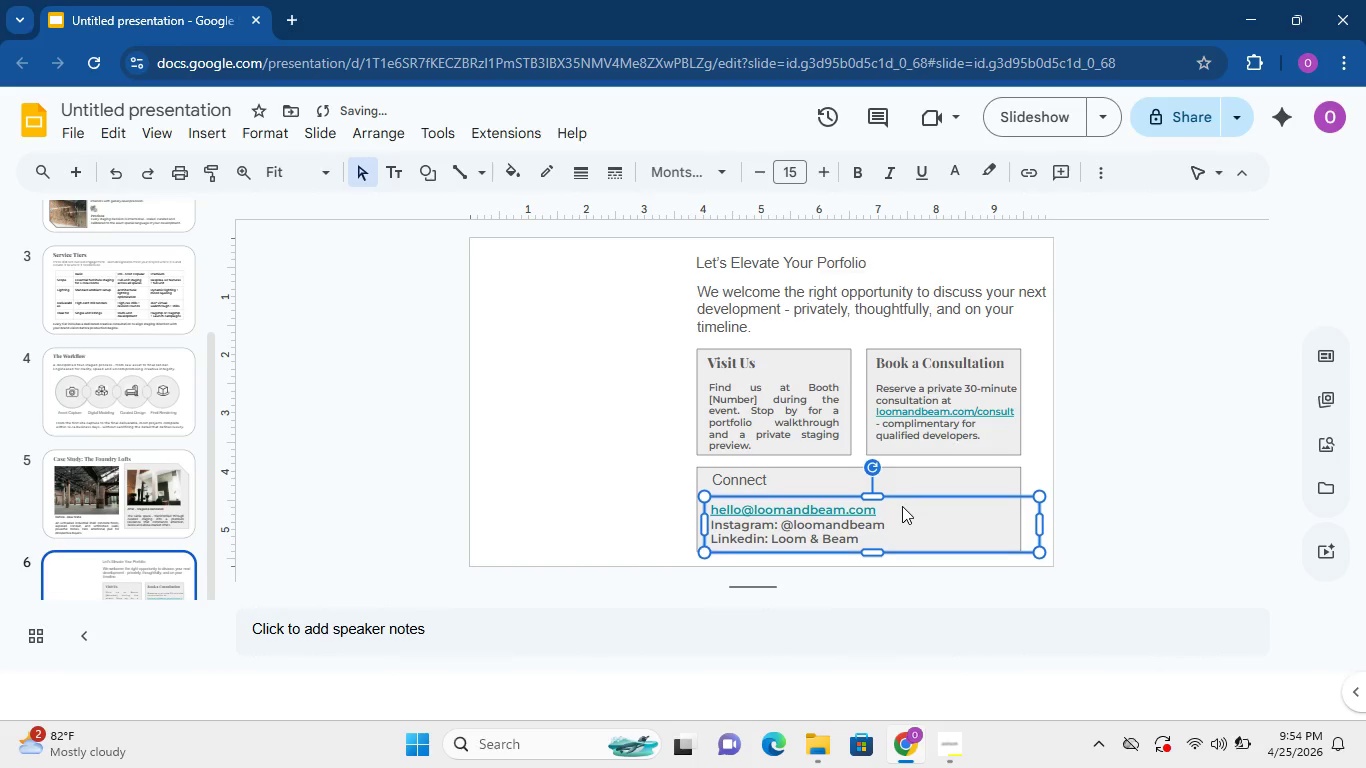 
key(ArrowUp)
 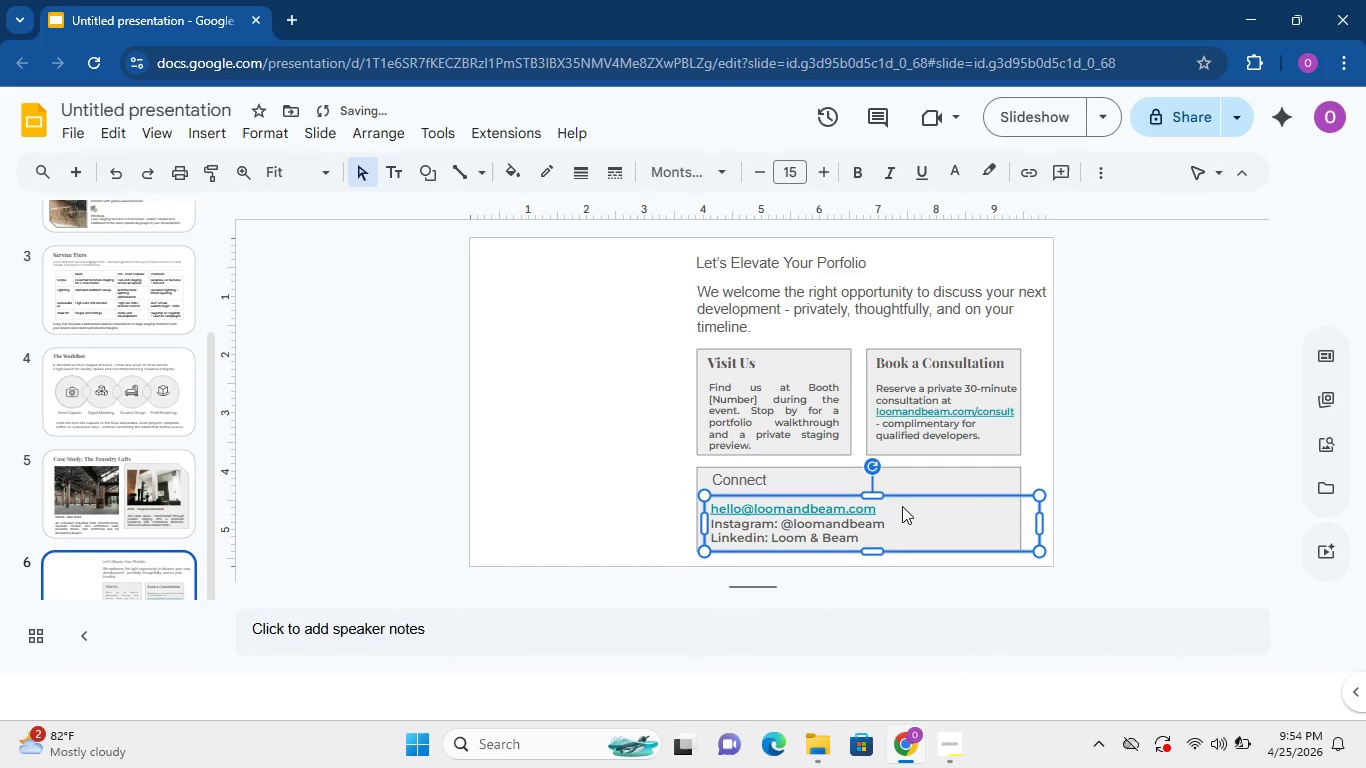 
key(ArrowUp)
 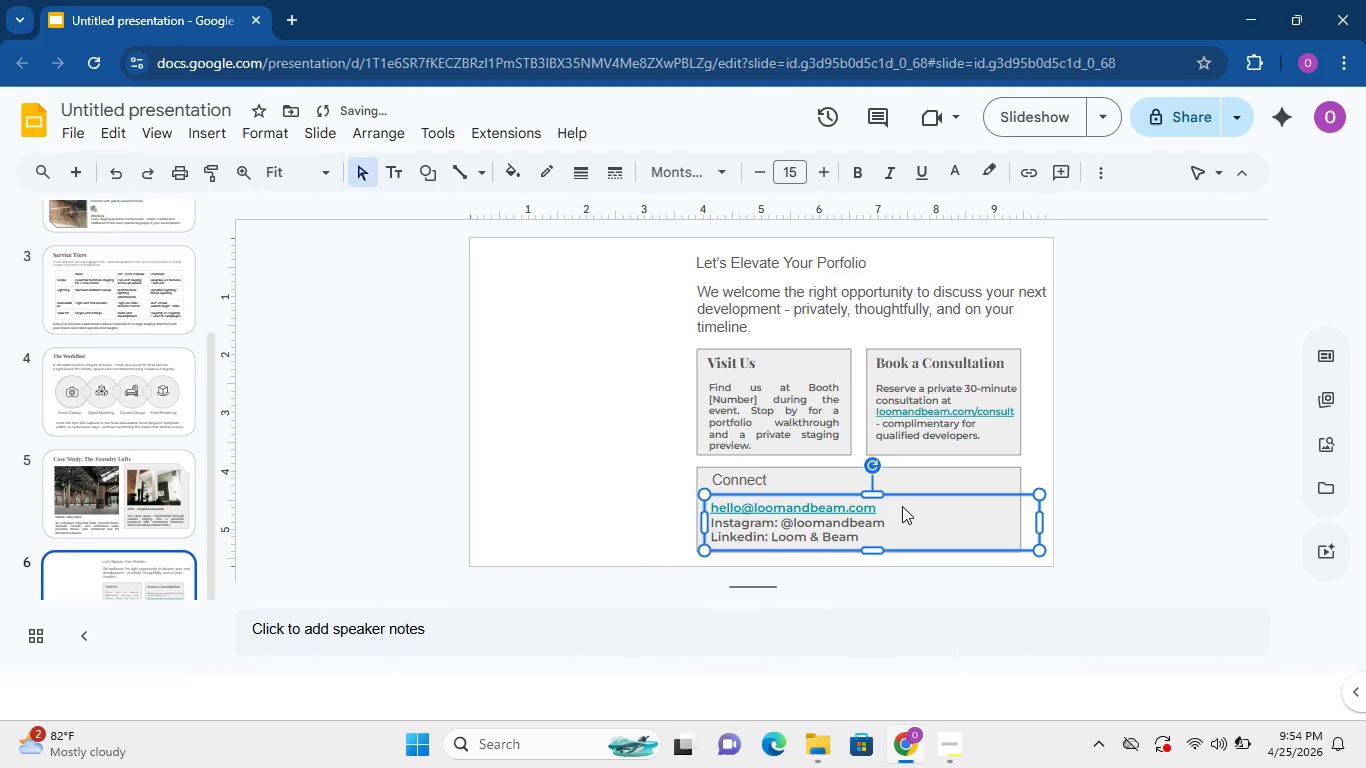 
key(ArrowUp)
 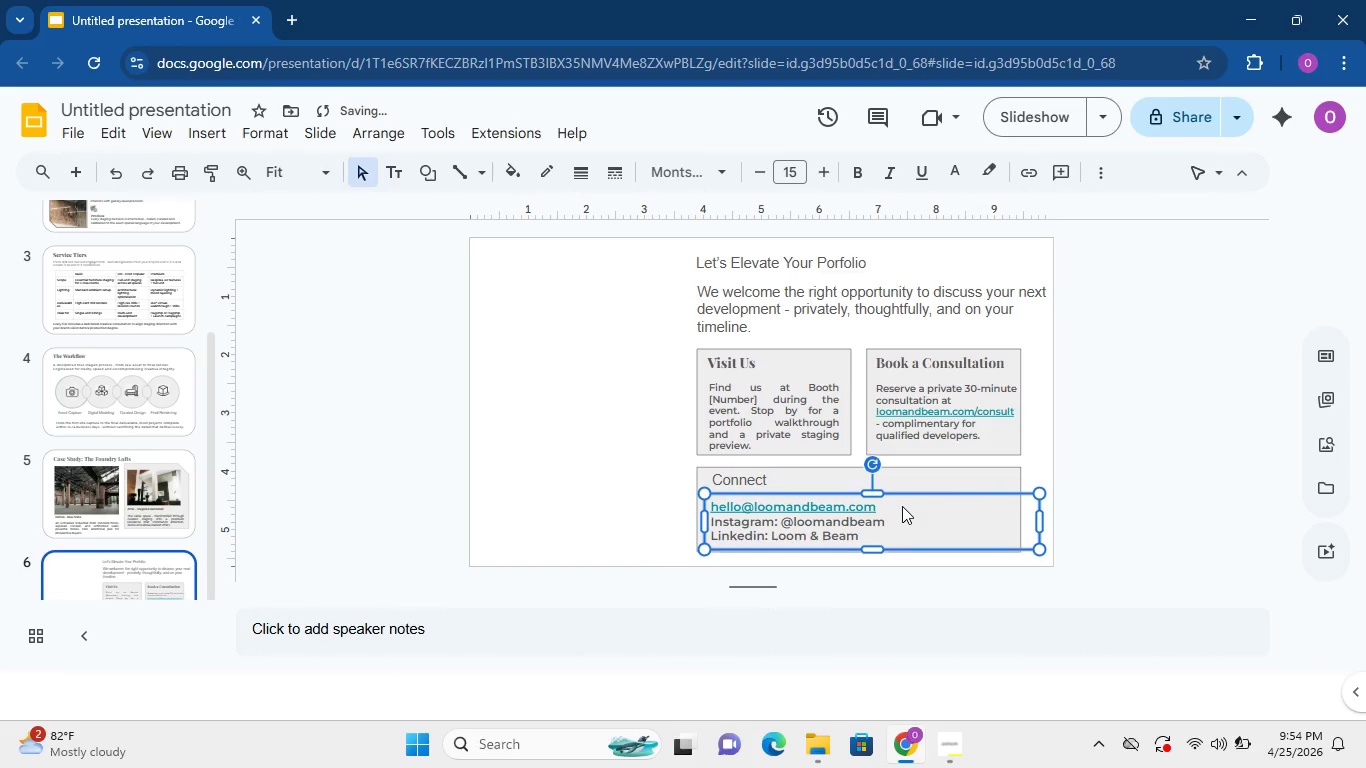 
key(ArrowUp)
 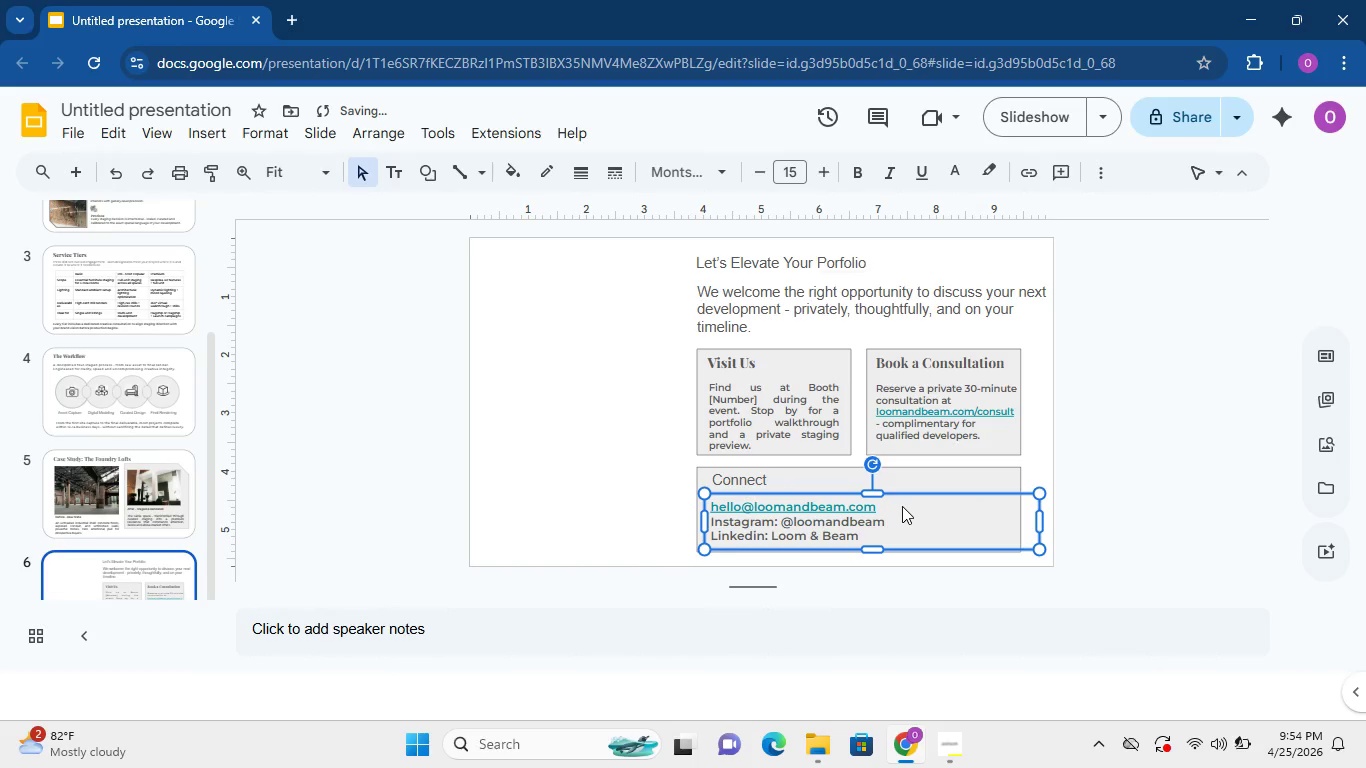 
key(ArrowUp)
 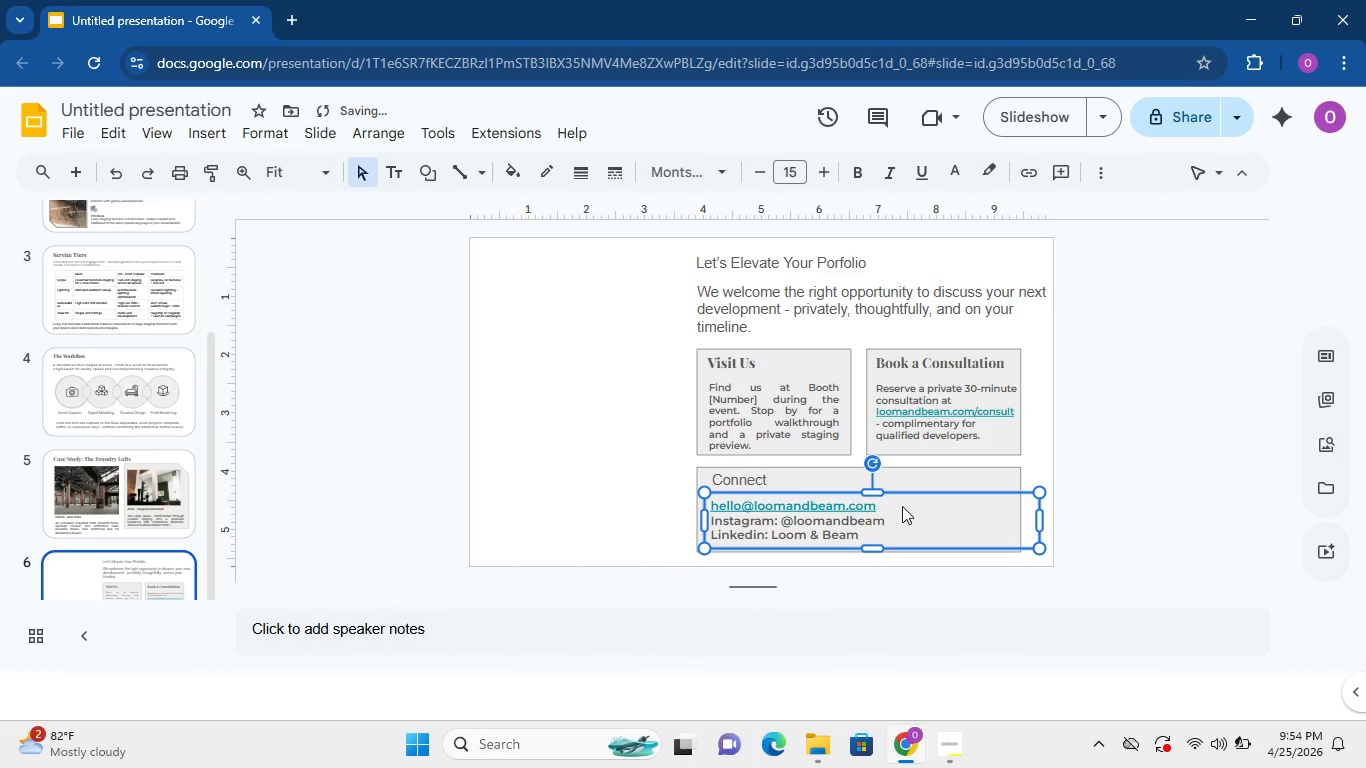 
key(ArrowUp)
 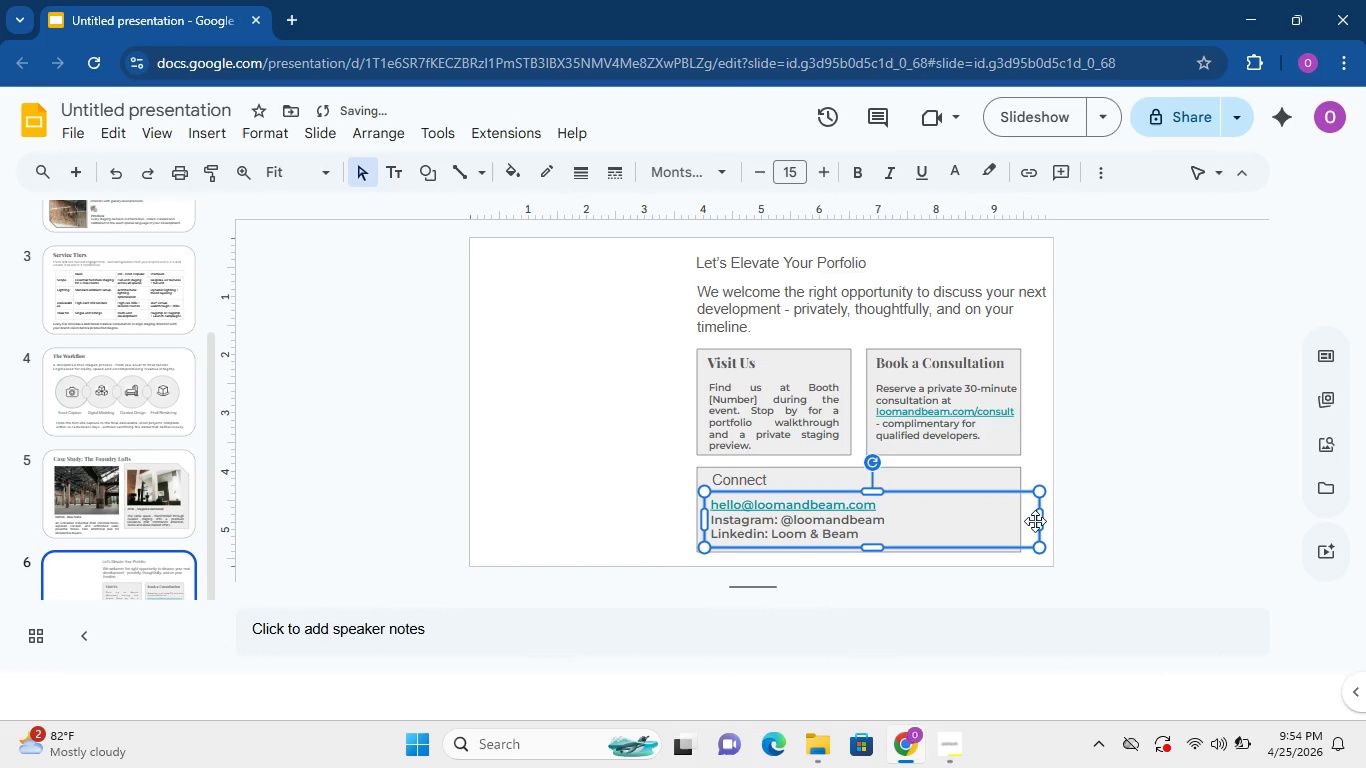 
left_click([1047, 511])
 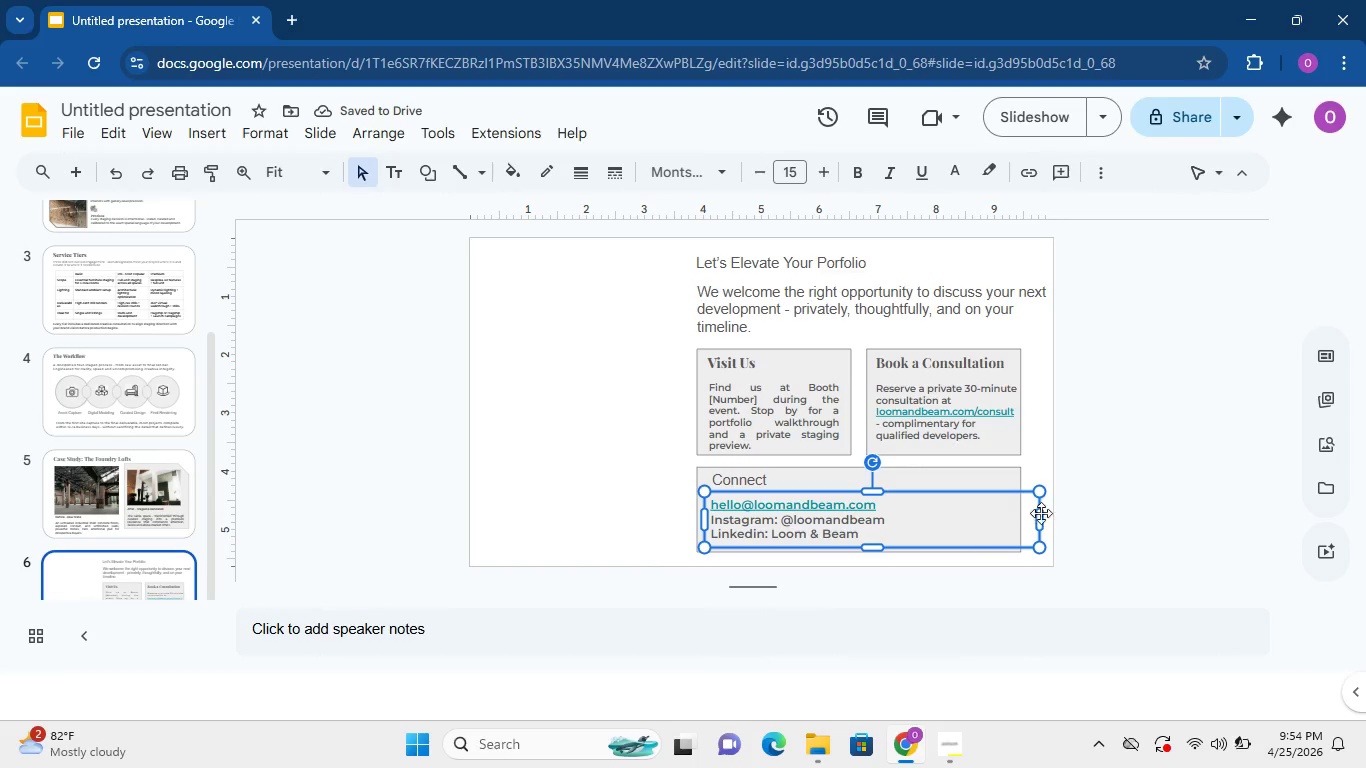 
left_click_drag(start_coordinate=[1042, 513], to_coordinate=[996, 515])
 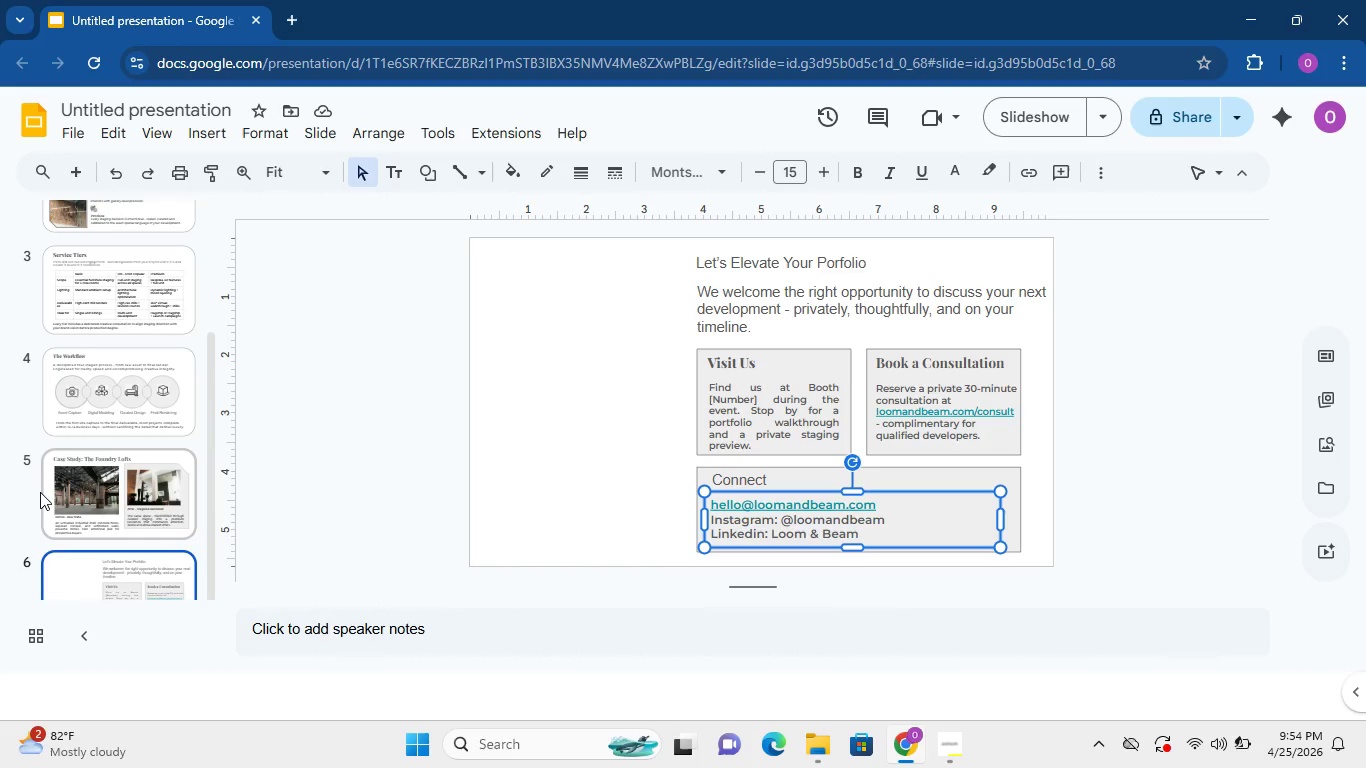 
wait(41.41)
 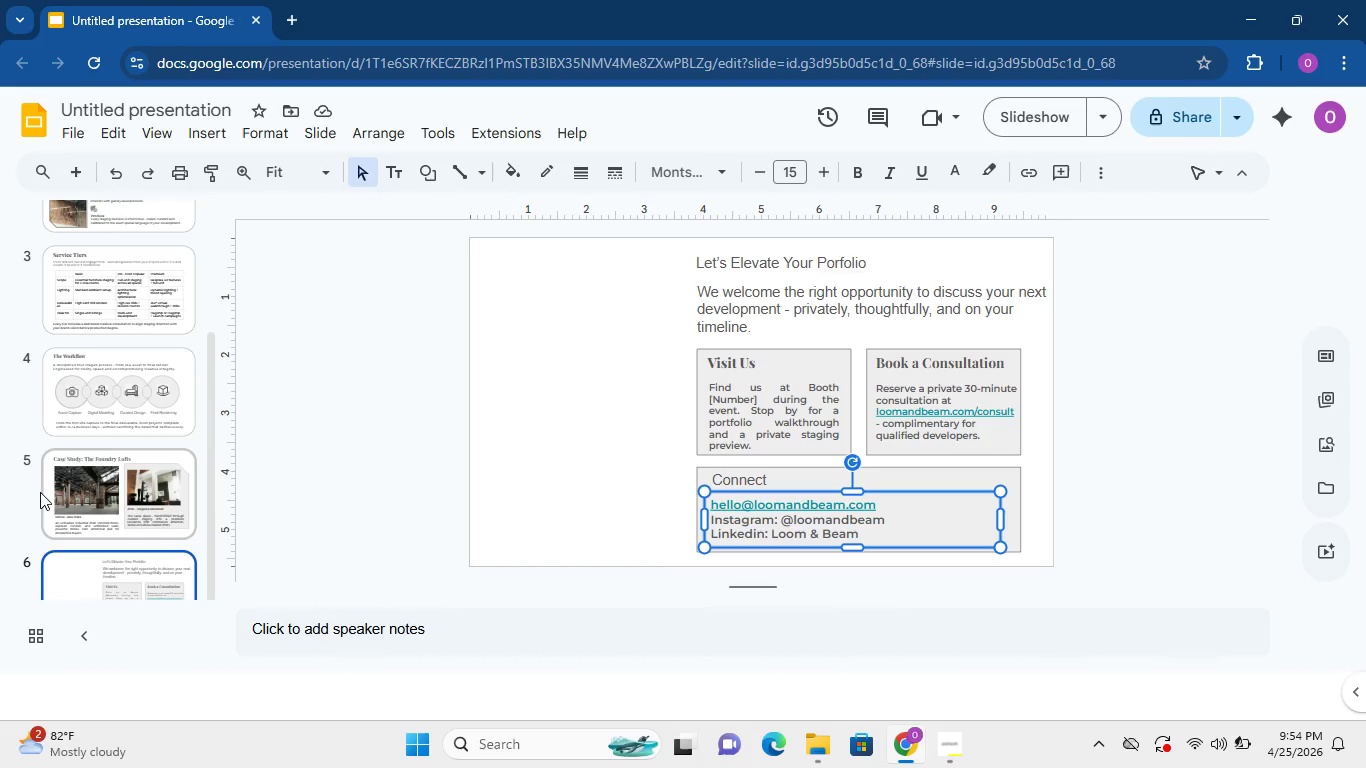 
left_click([607, 471])
 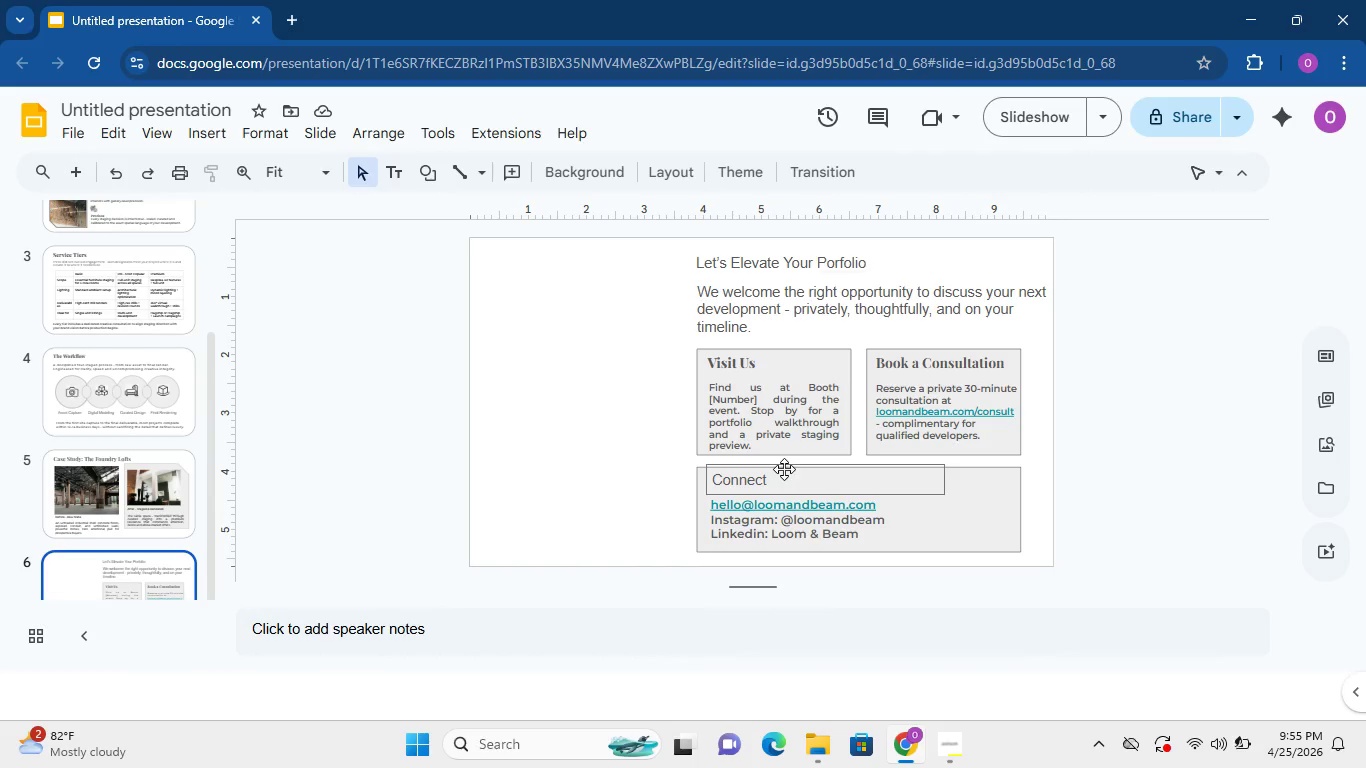 
double_click([772, 478])
 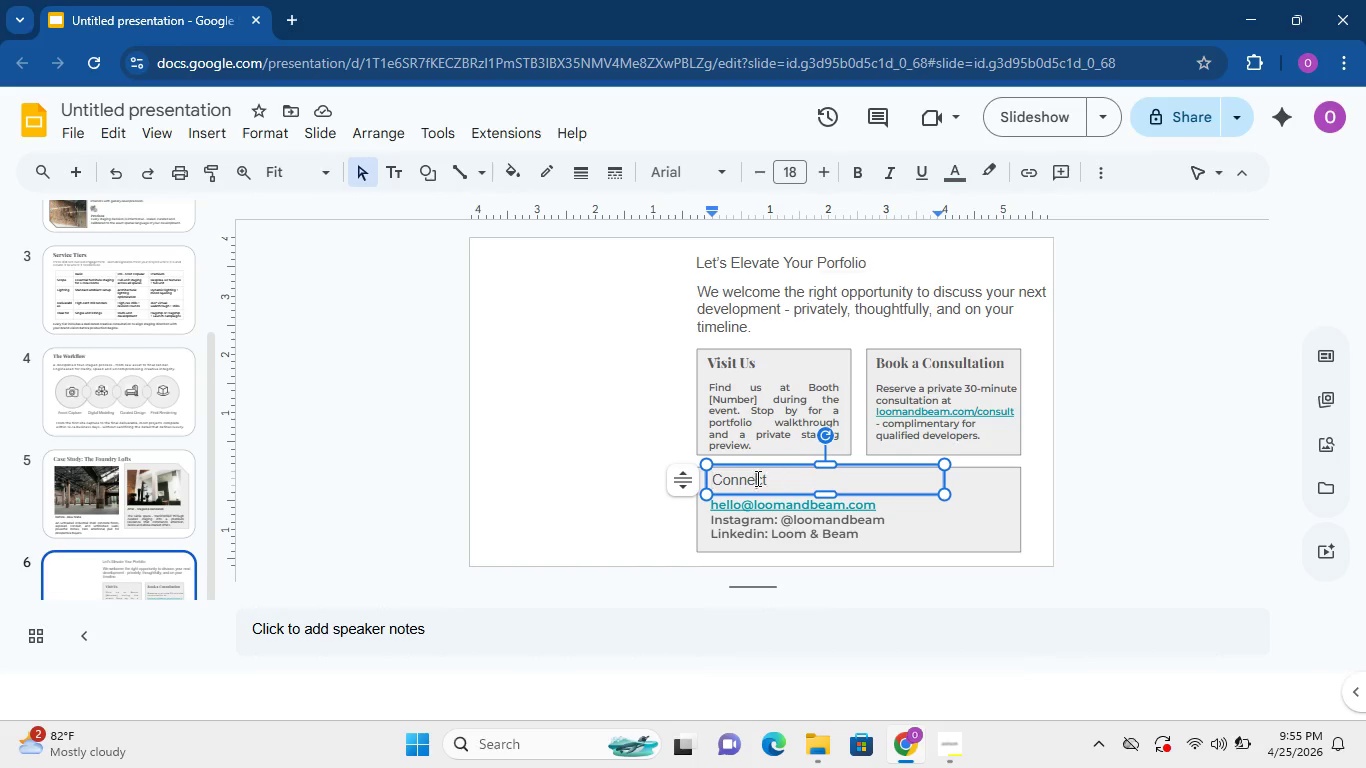 
triple_click([756, 478])
 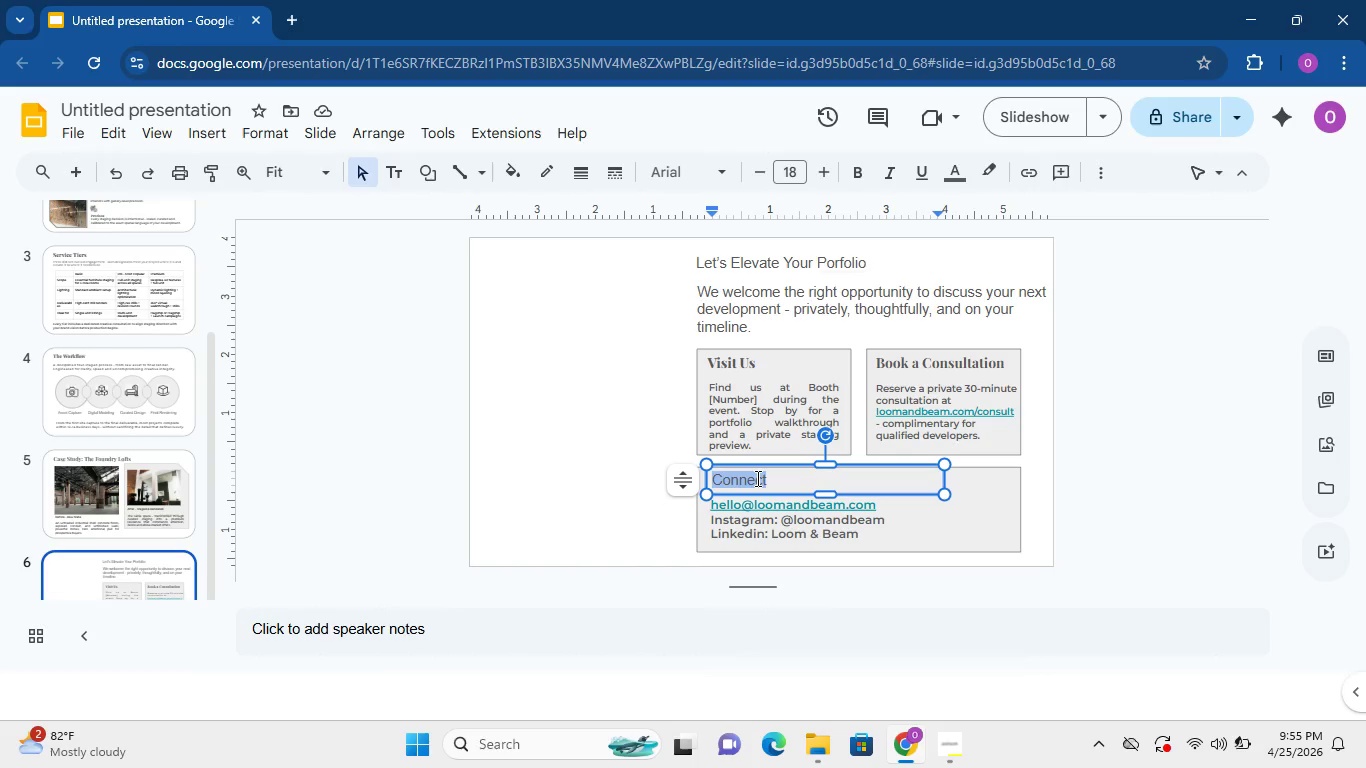 
triple_click([756, 478])
 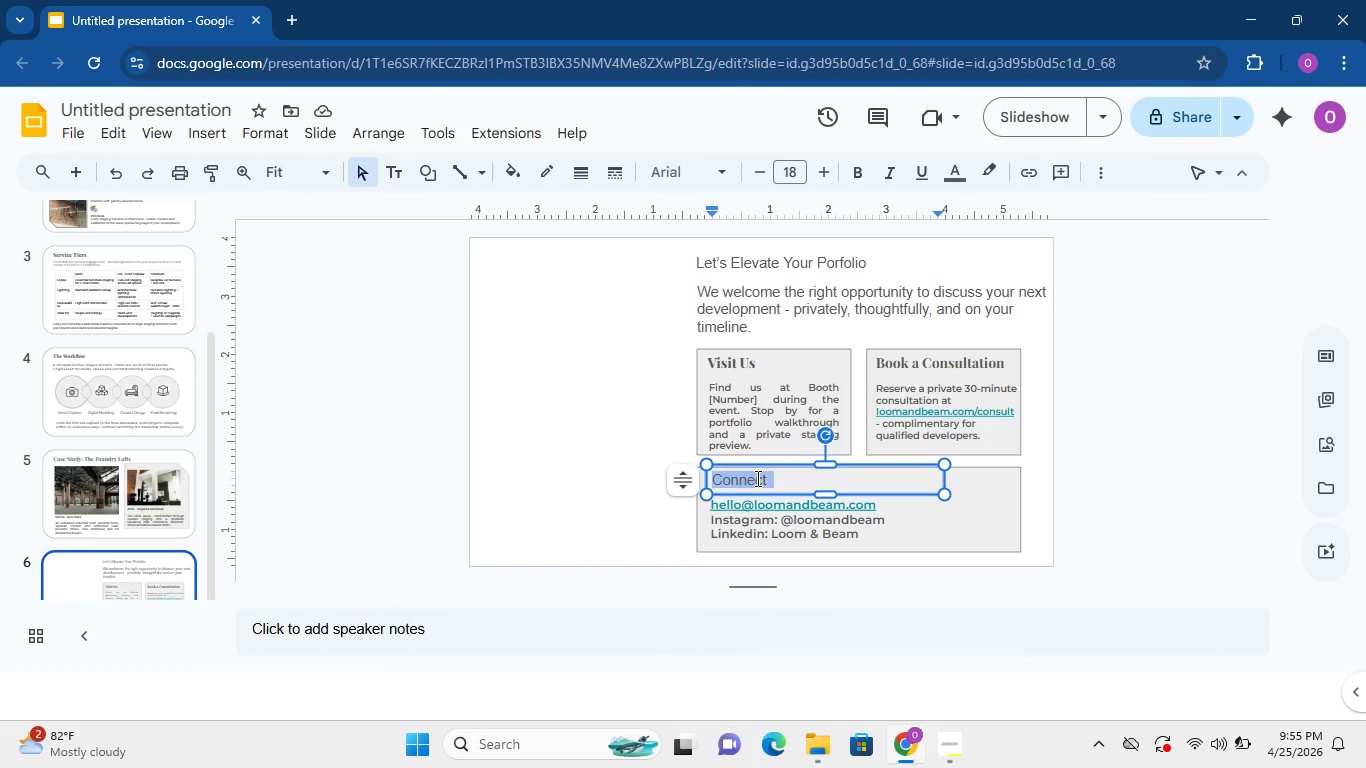 
triple_click([756, 478])
 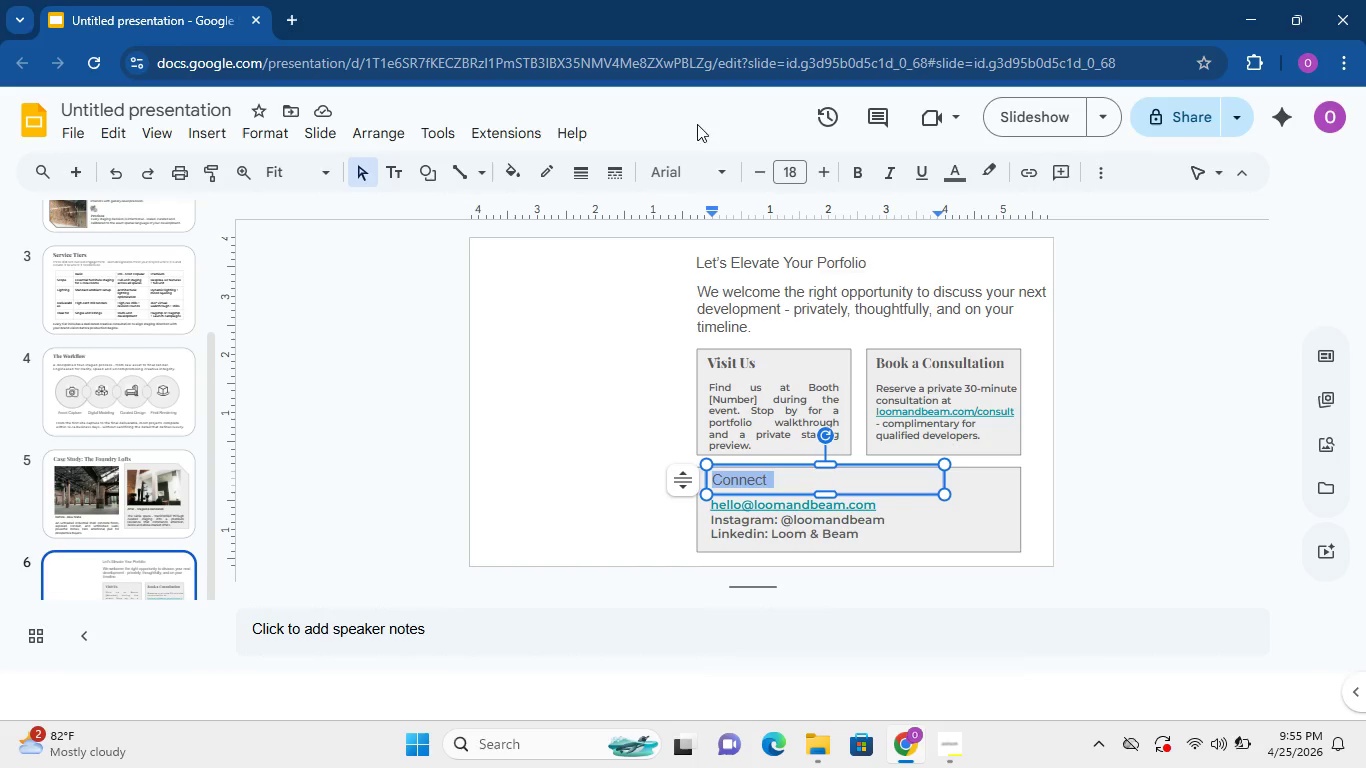 
left_click([697, 156])
 